 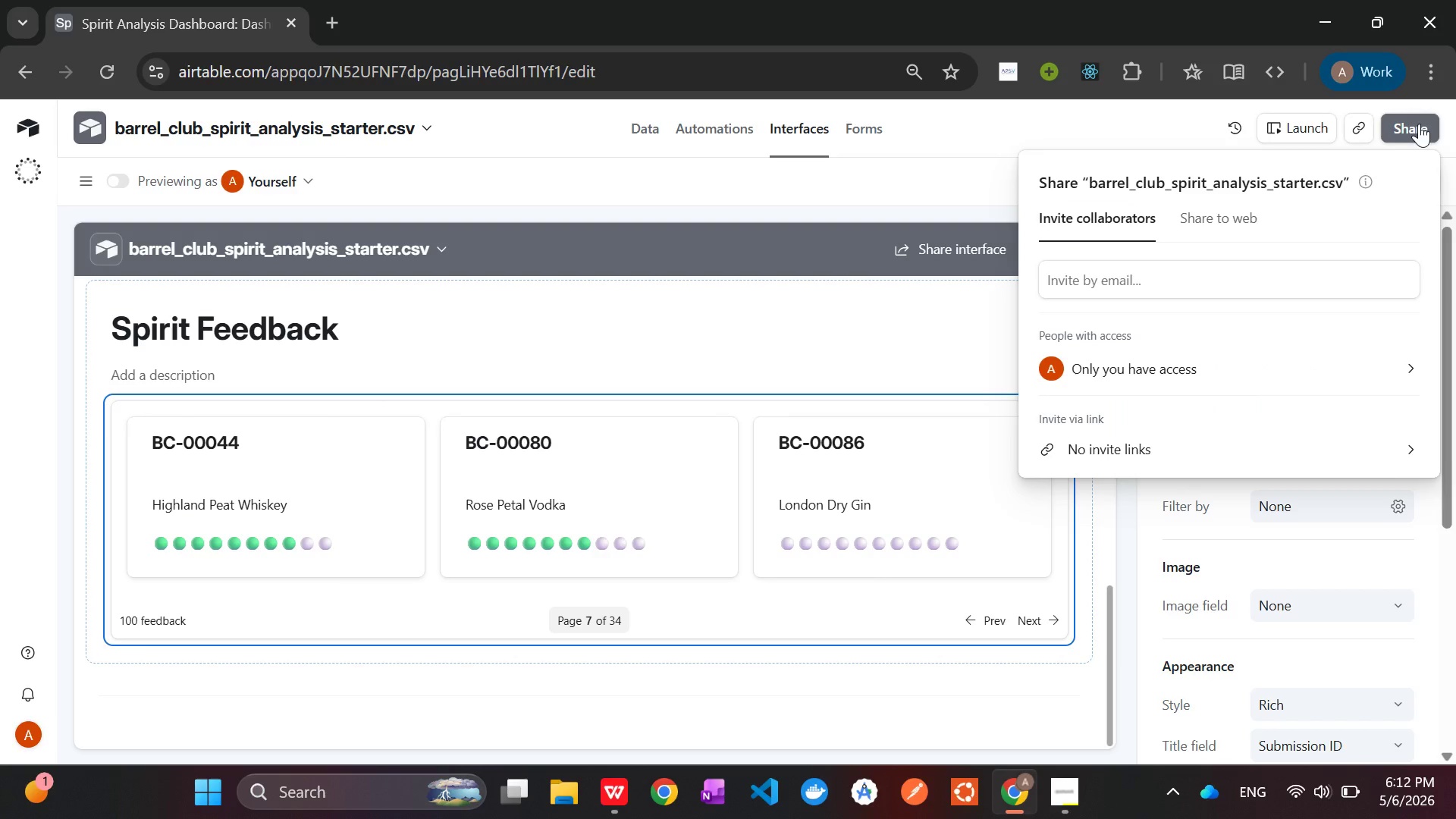 
left_click([1213, 211])
 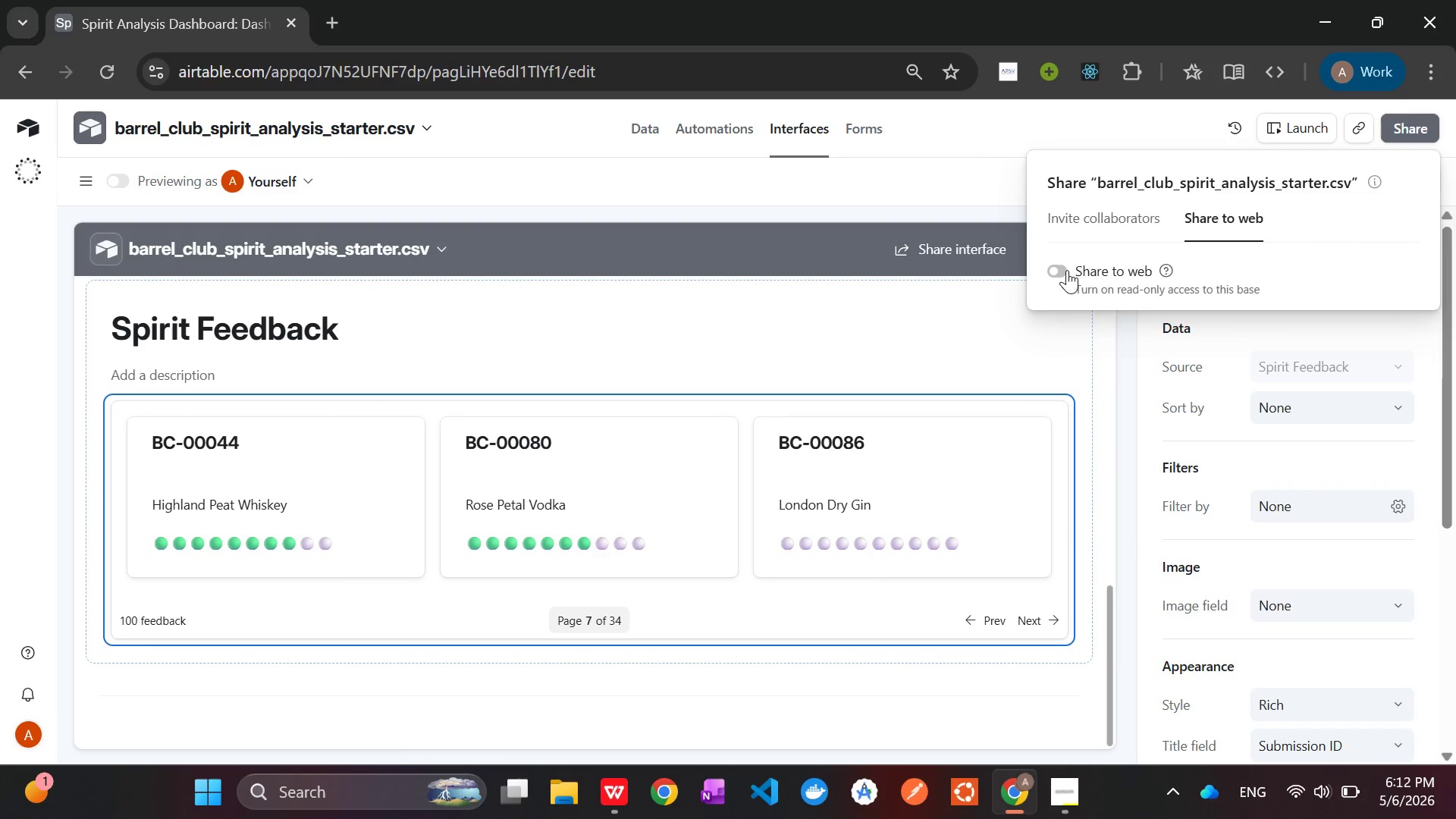 
left_click([1053, 270])
 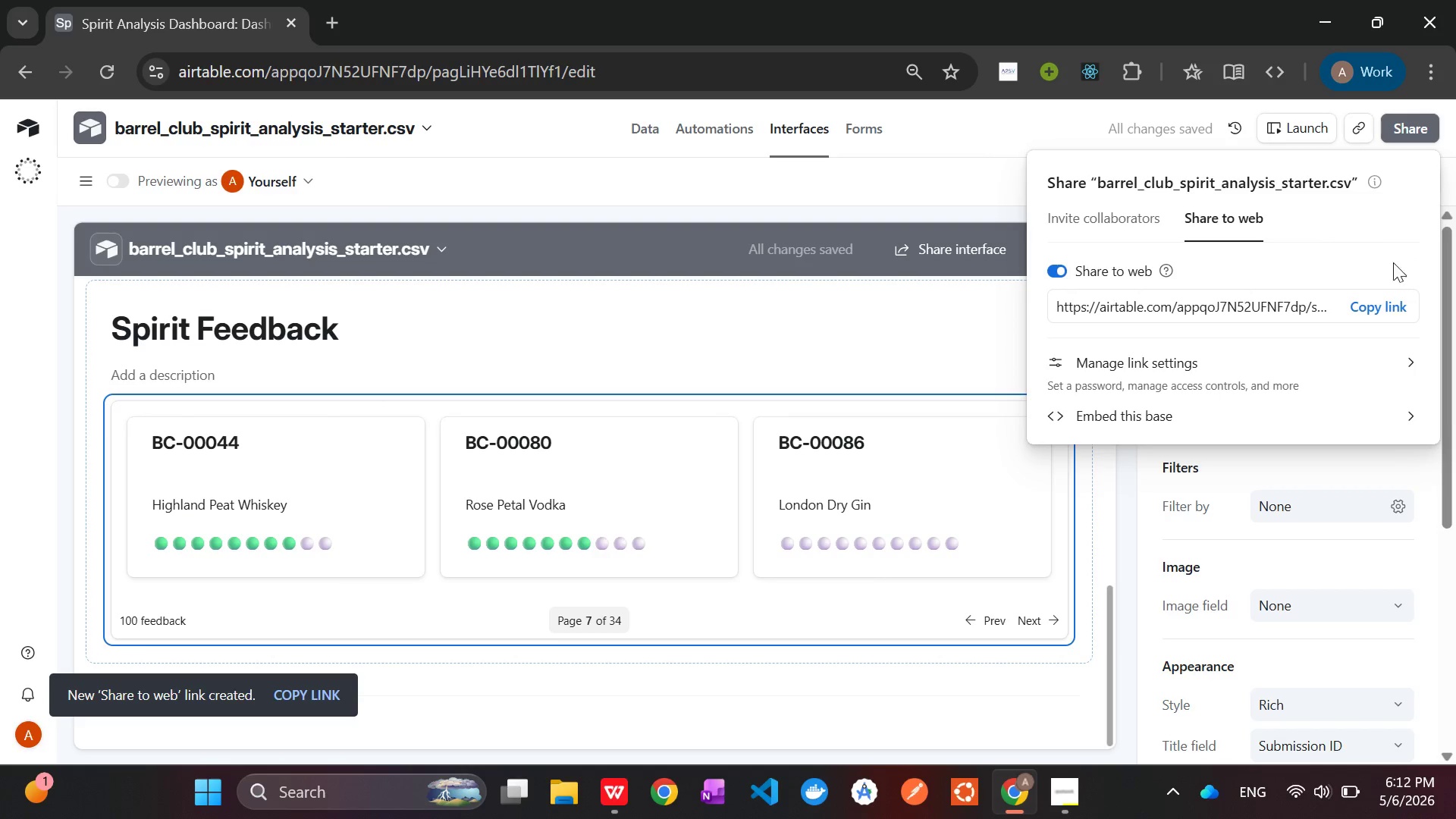 
left_click([1392, 310])
 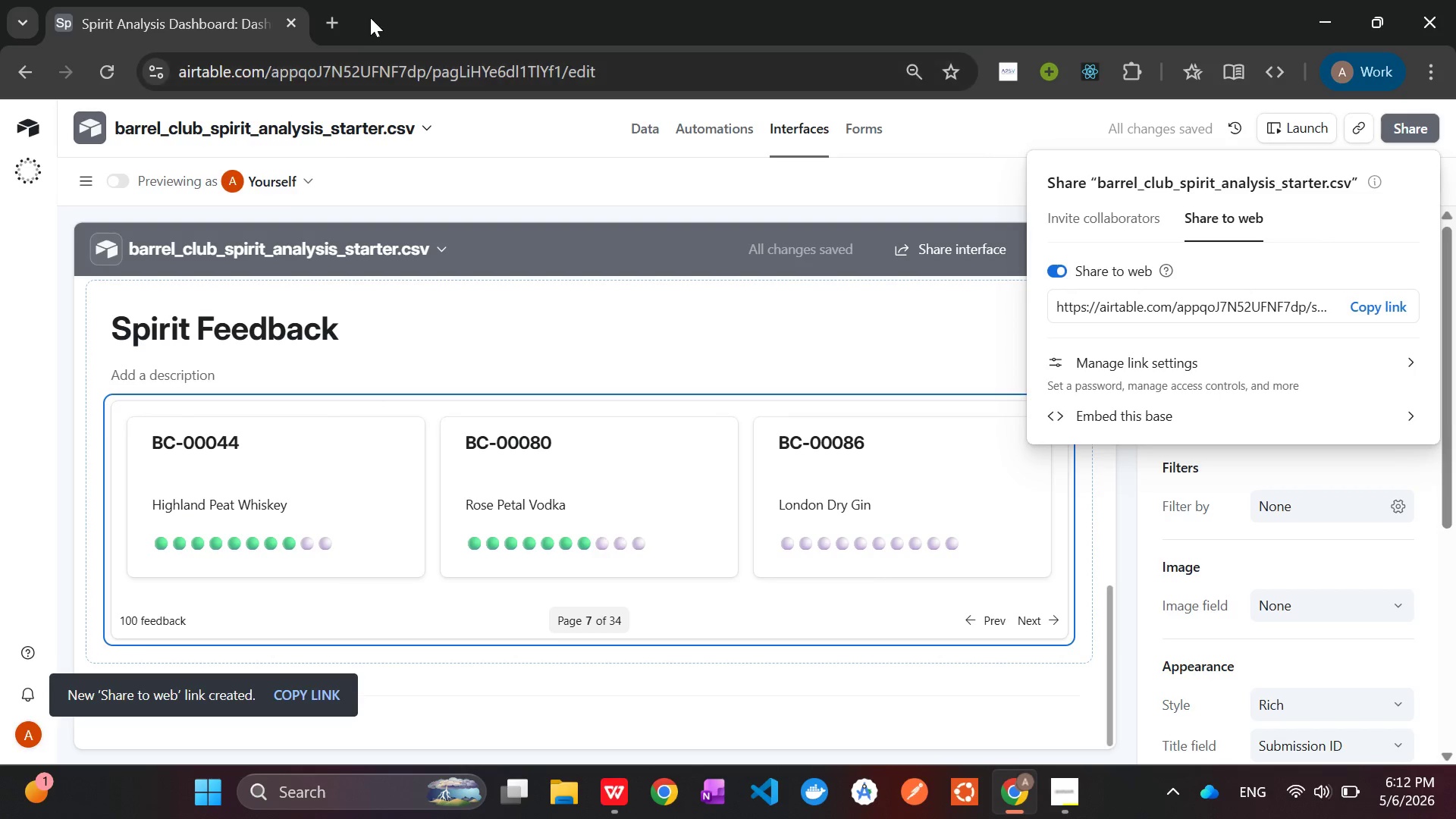 
left_click([332, 17])
 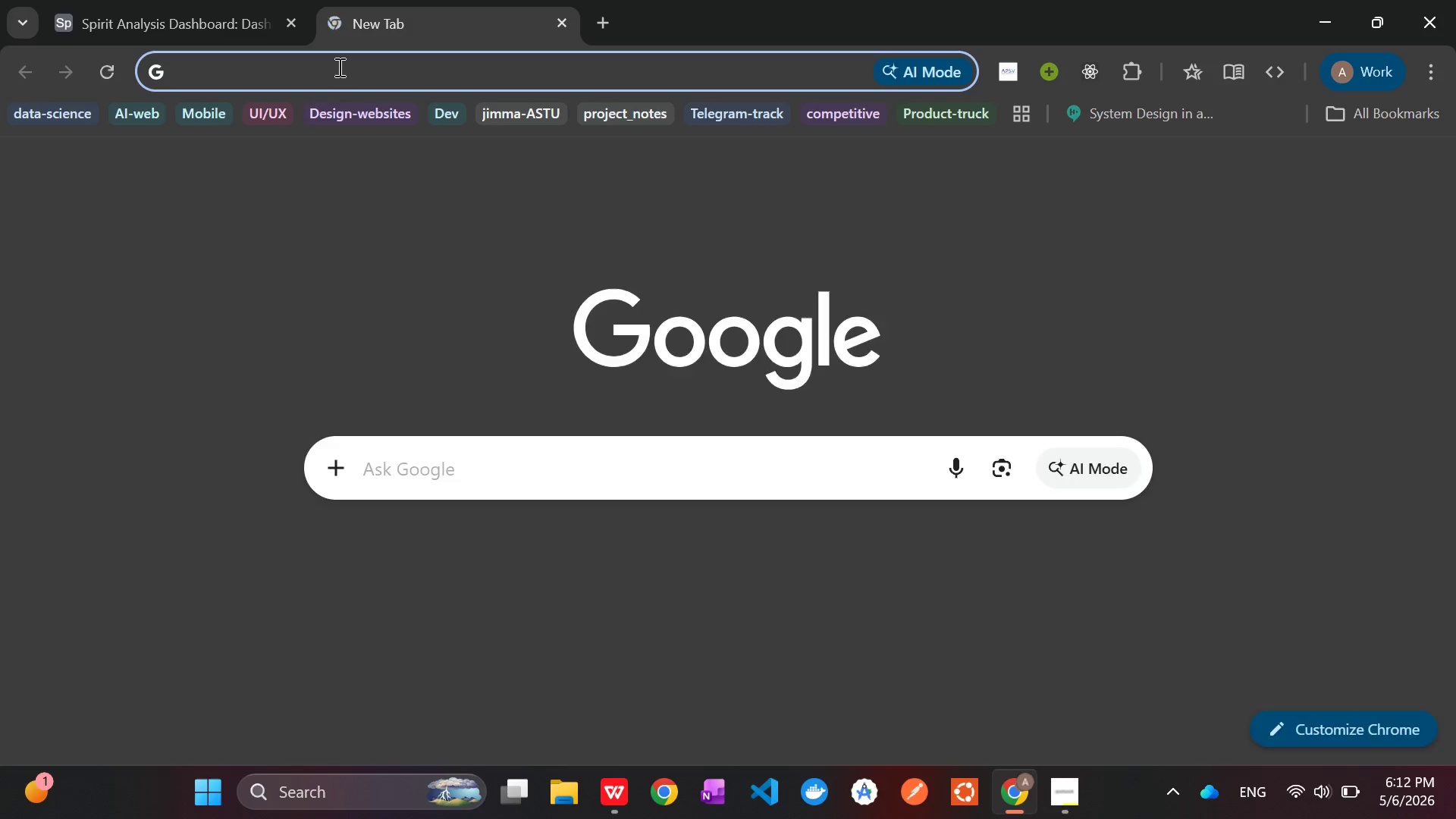 
left_click([338, 67])
 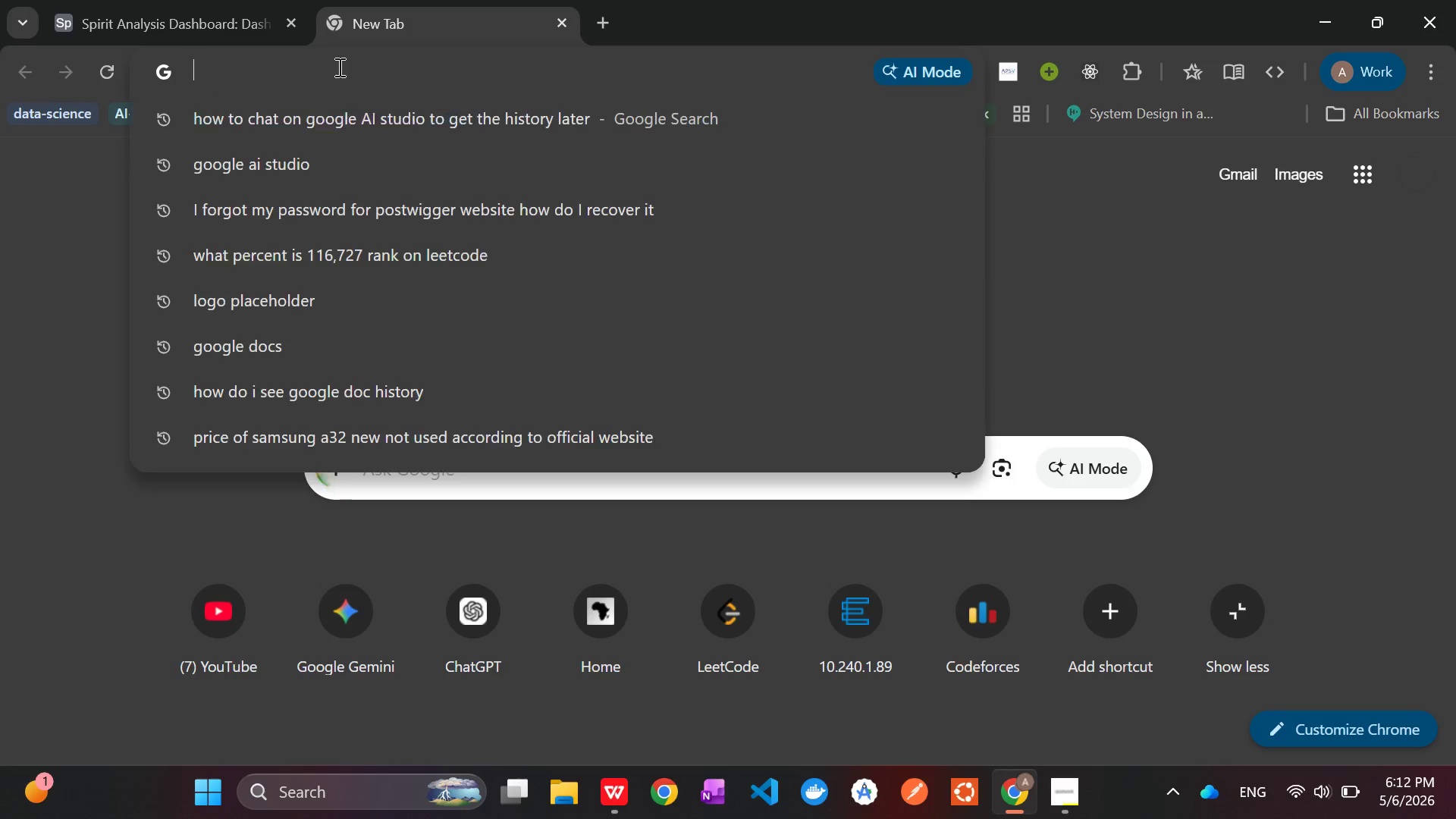 
type(kee)
 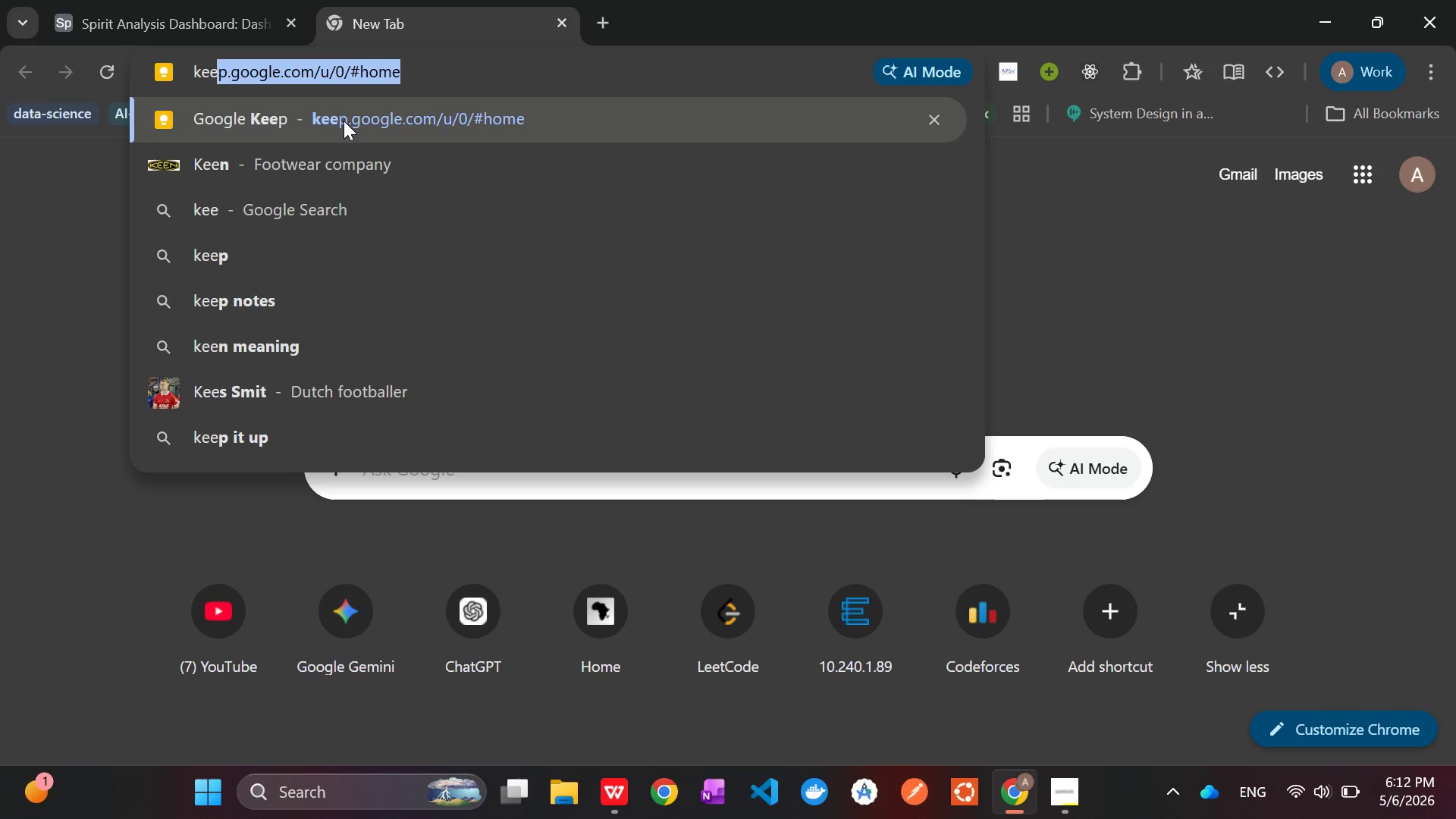 
left_click([344, 121])
 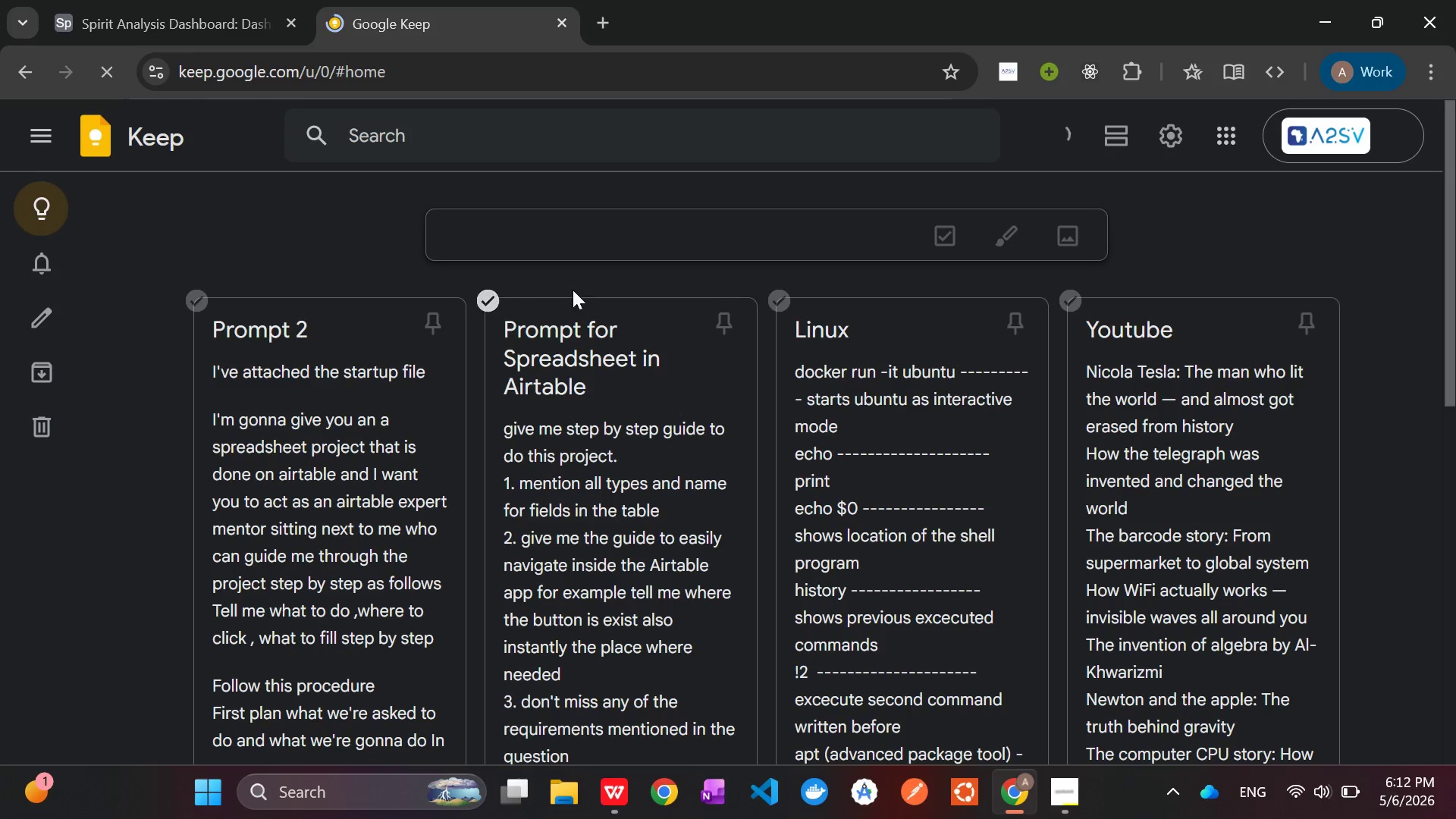 
left_click([530, 240])
 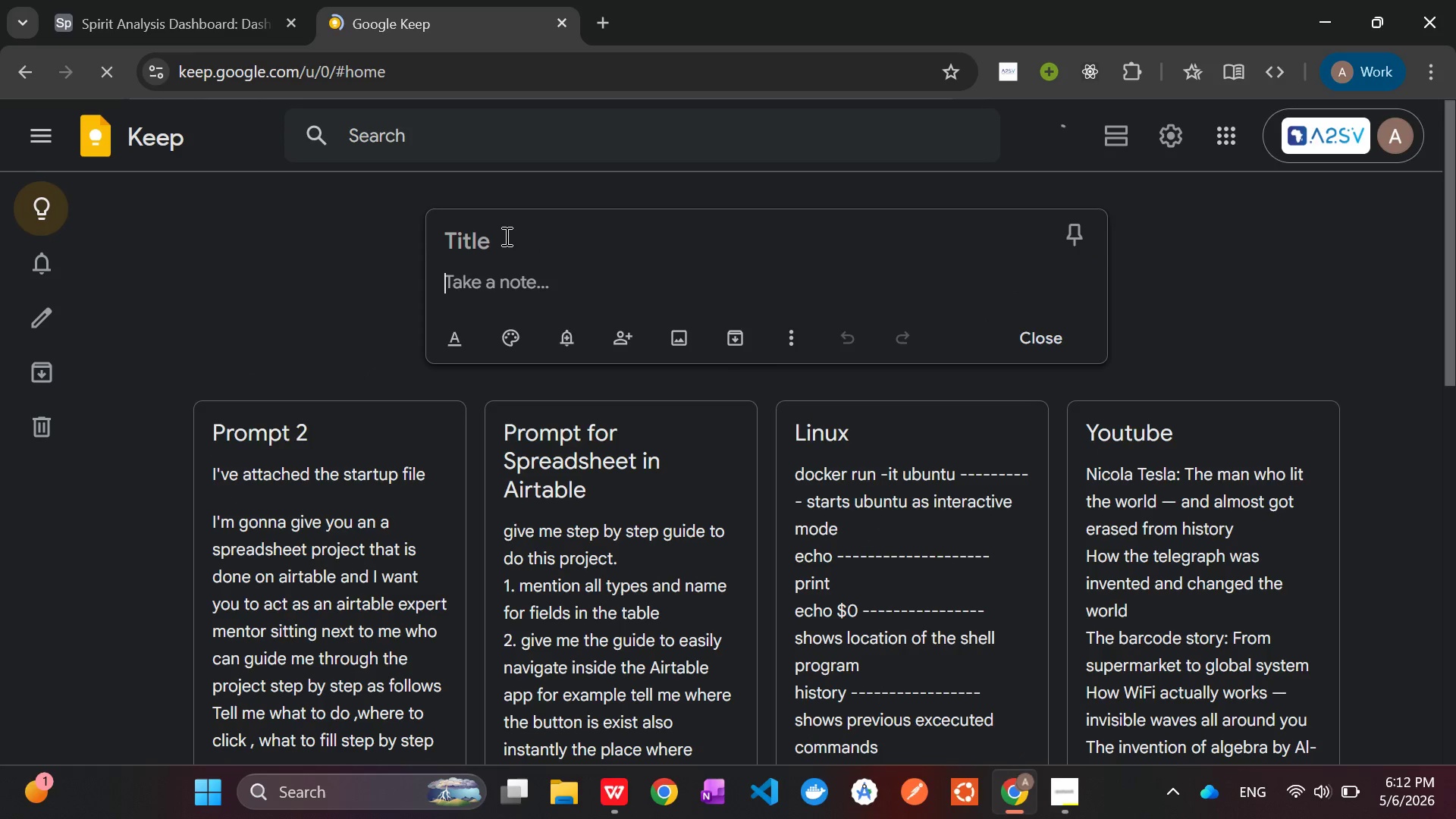 
left_click([505, 236])
 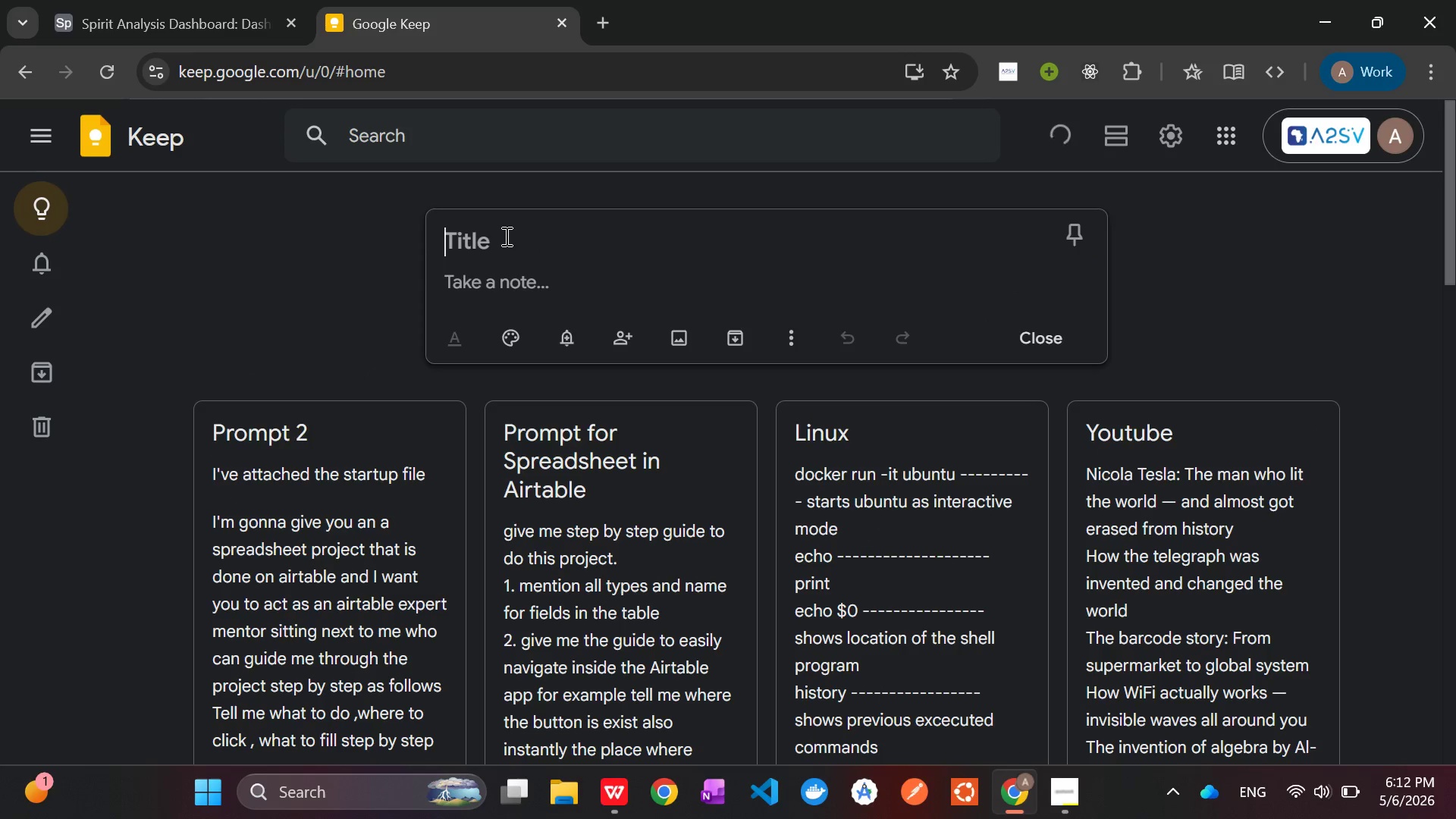 
hold_key(key=ControlLeft, duration=0.59)
 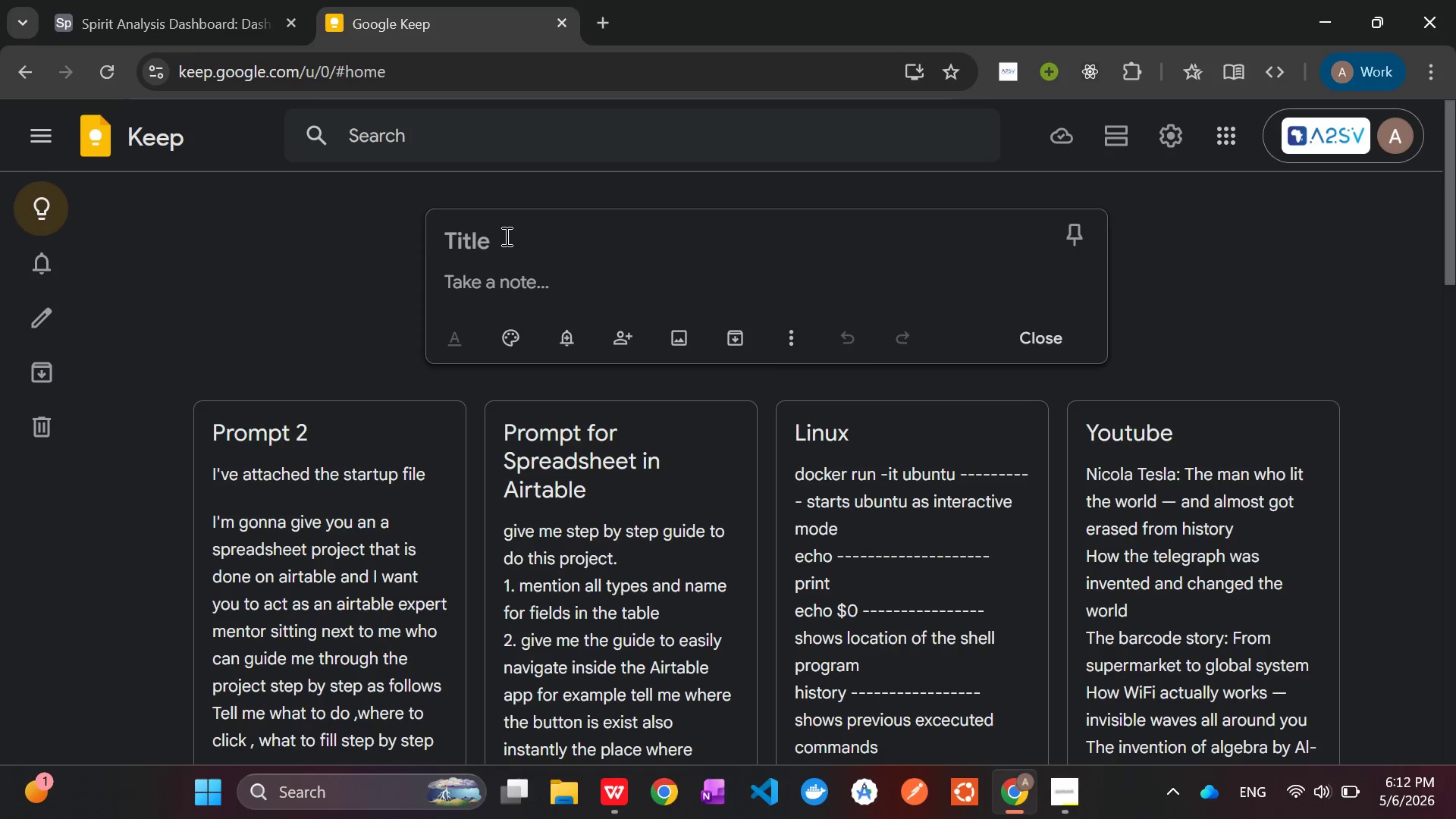 
type(lin)
key(Backspace)
key(Backspace)
key(Backspace)
type(access link)
 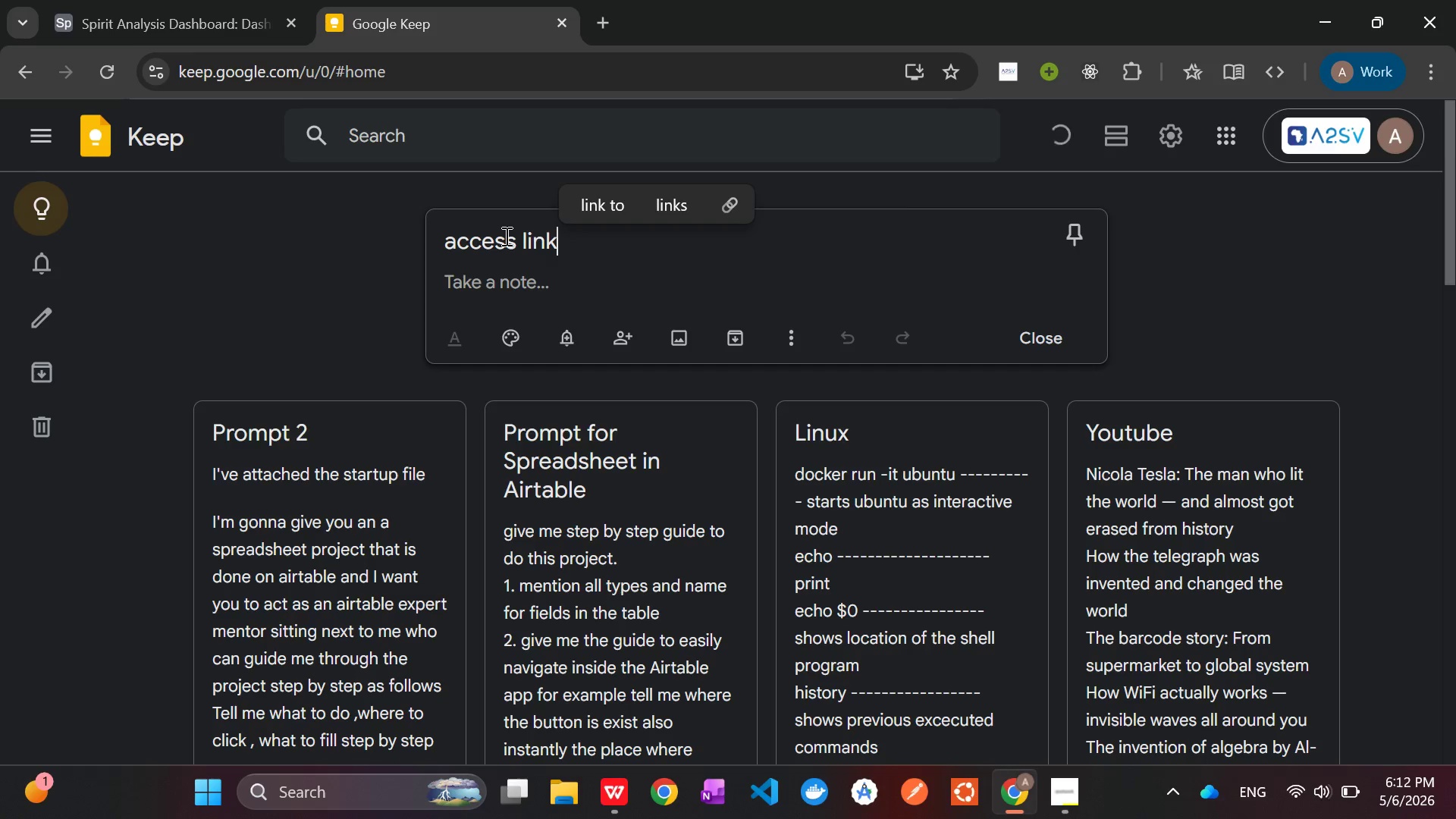 
left_click([502, 288])
 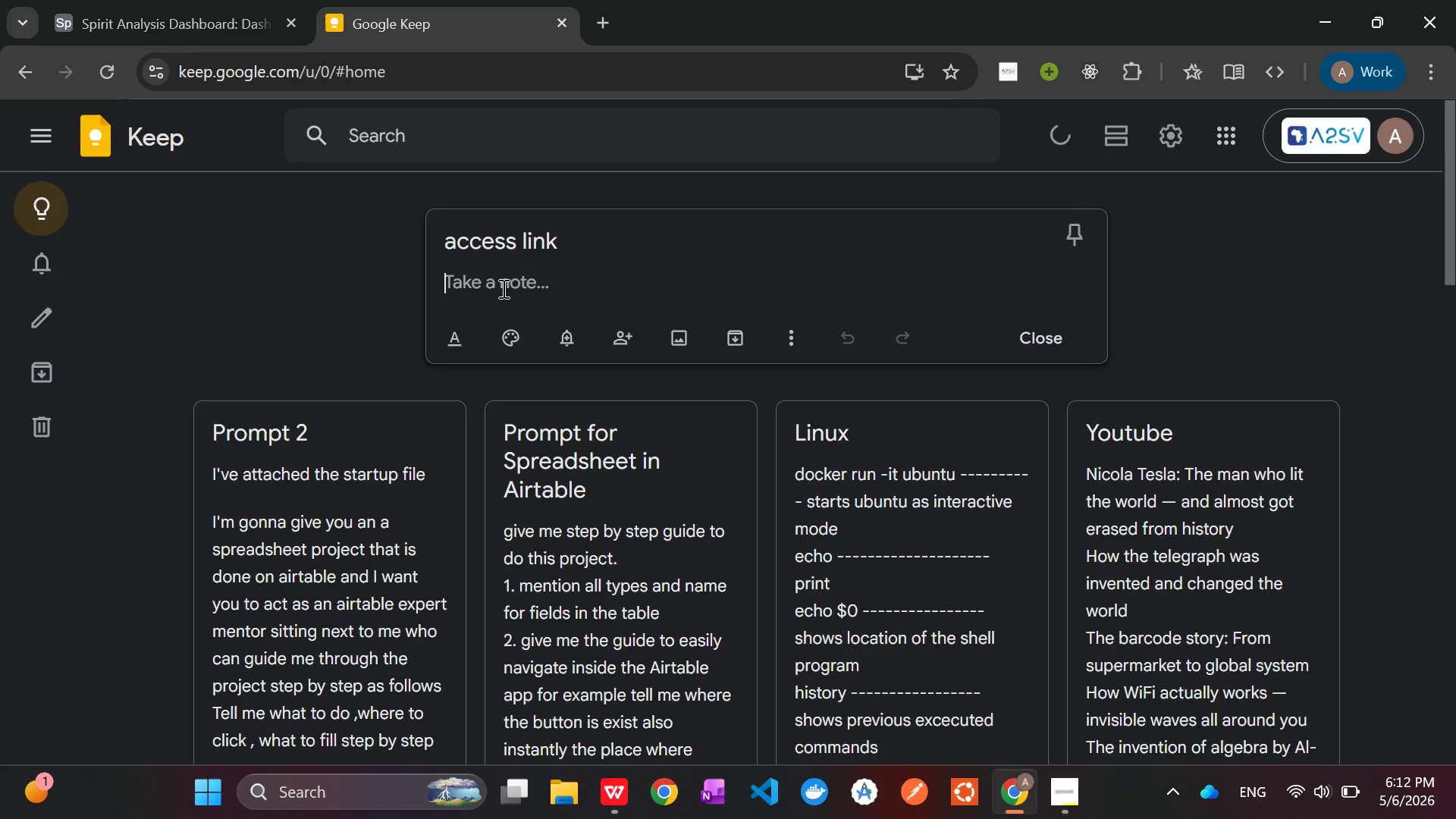 
key(Control+V)
 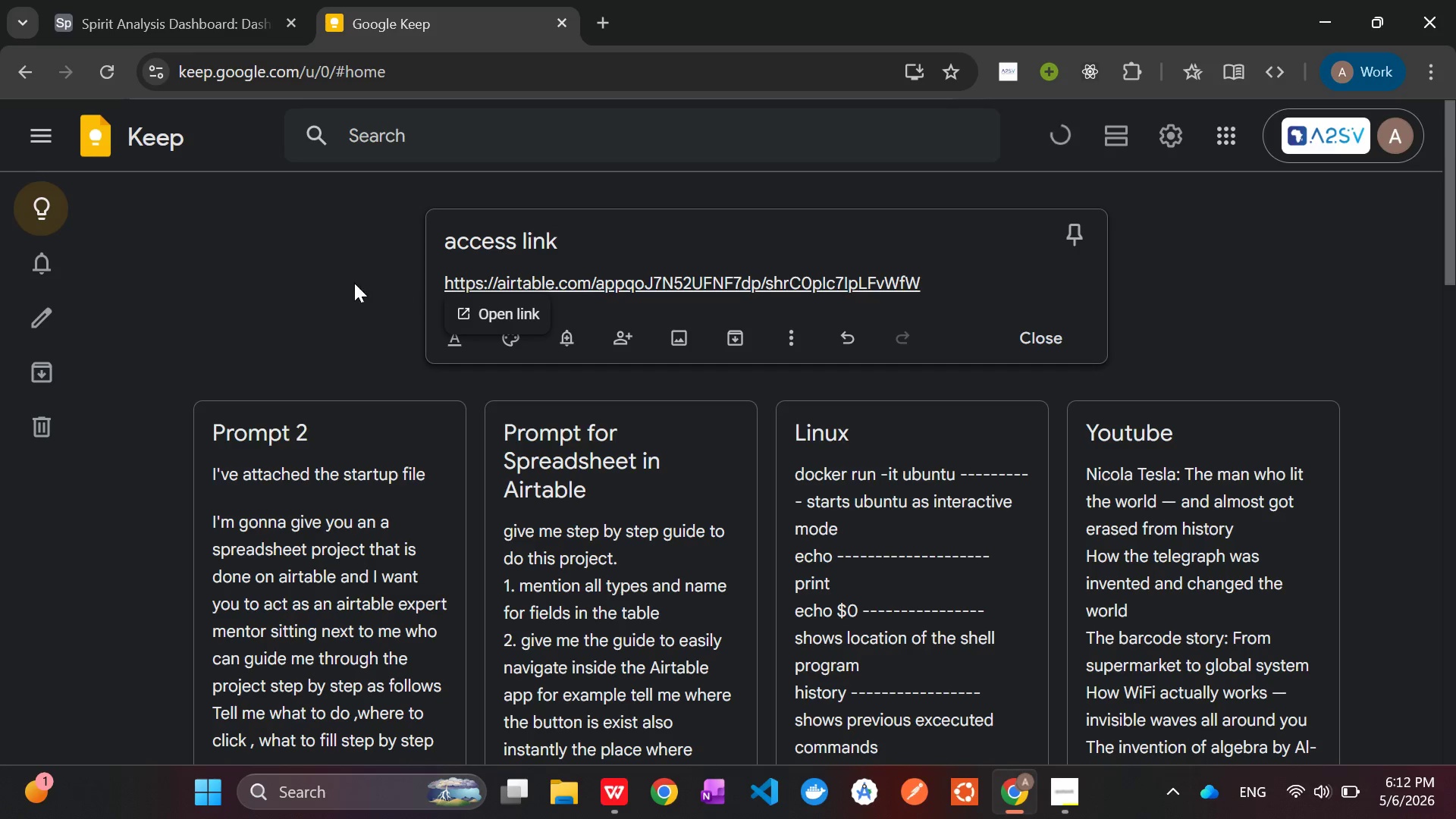 
left_click([352, 282])
 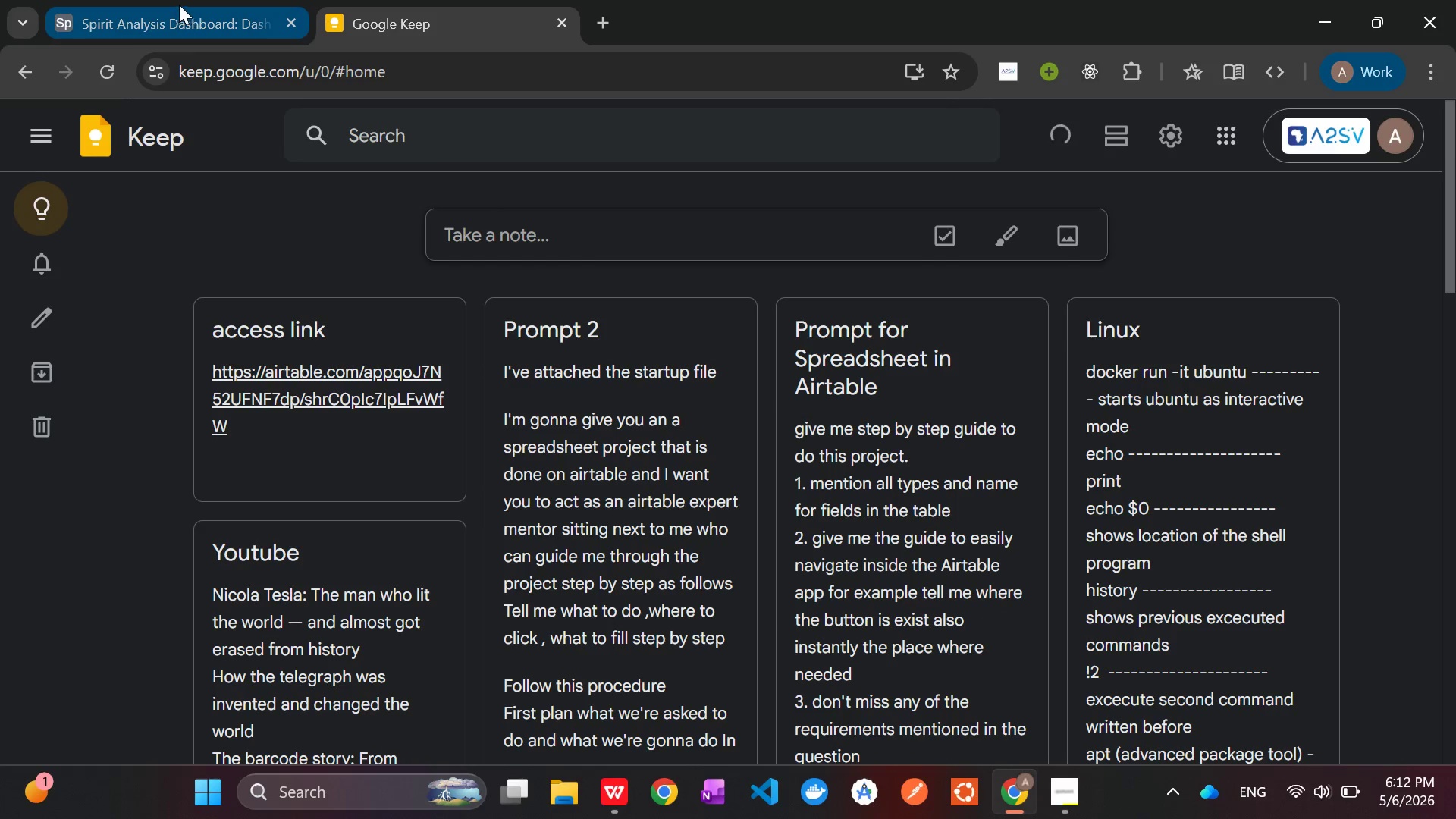 
left_click([177, 4])
 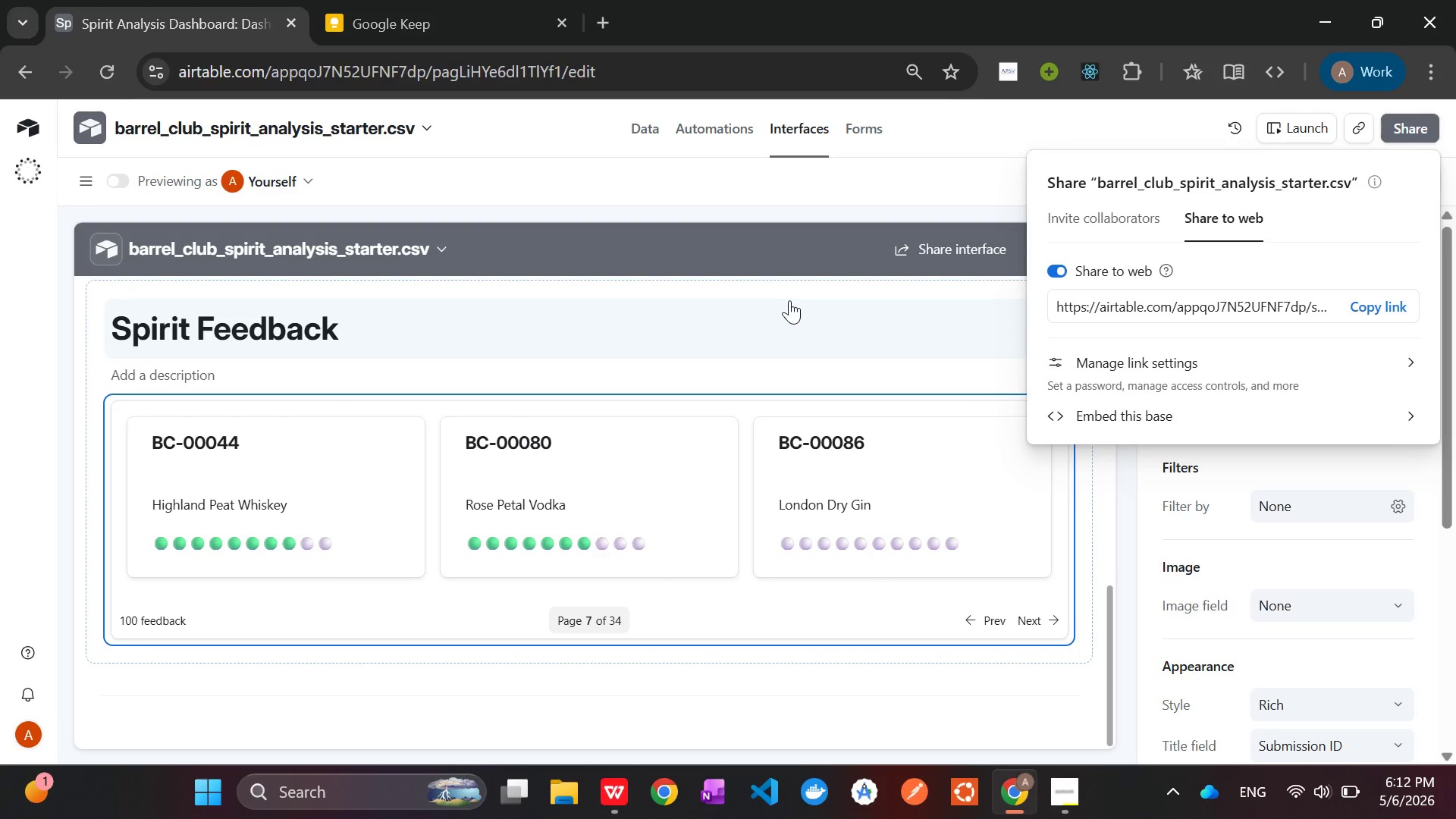 
wait(17.22)
 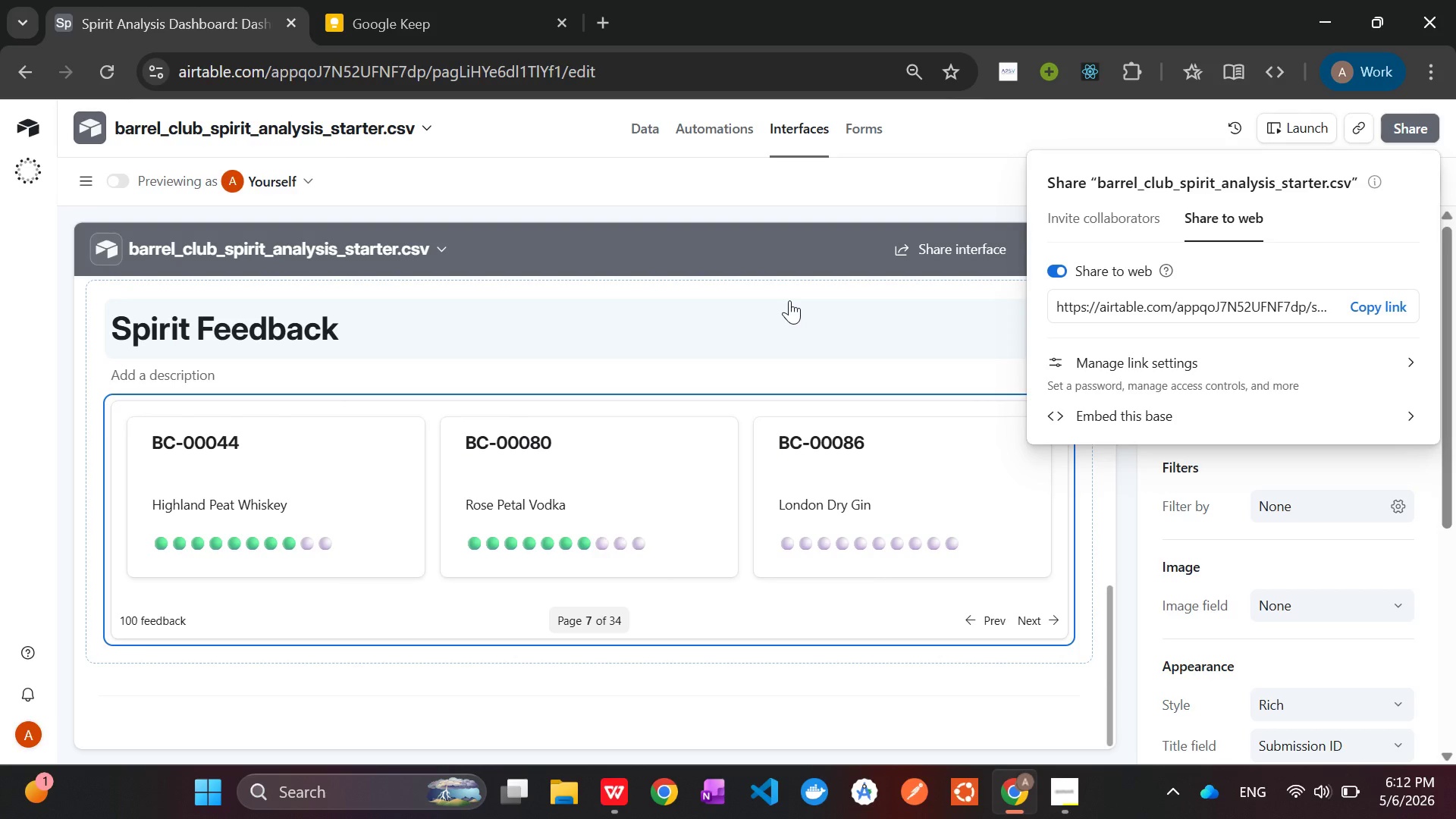 
left_click([642, 122])
 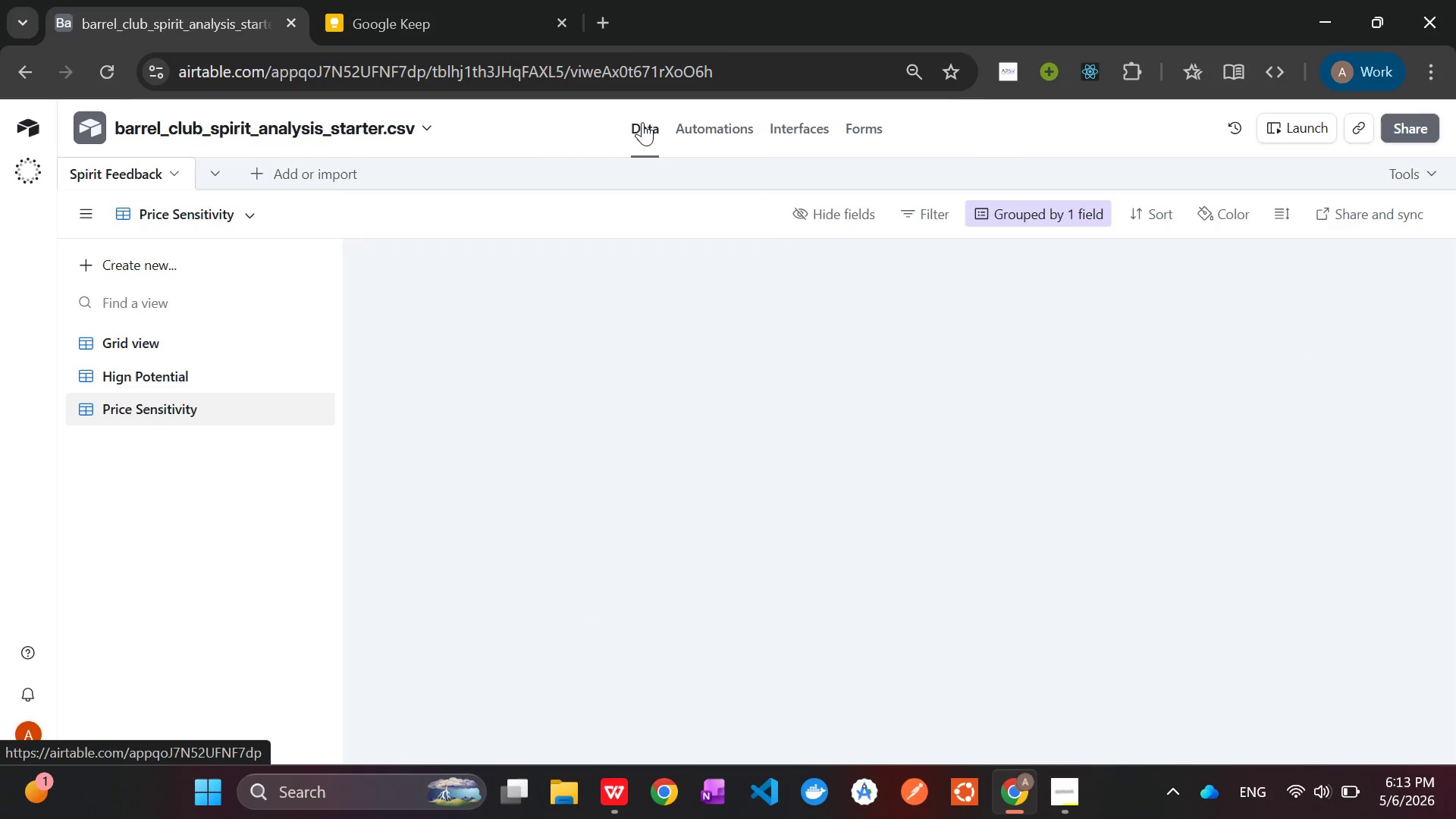 
mouse_move([376, 232])
 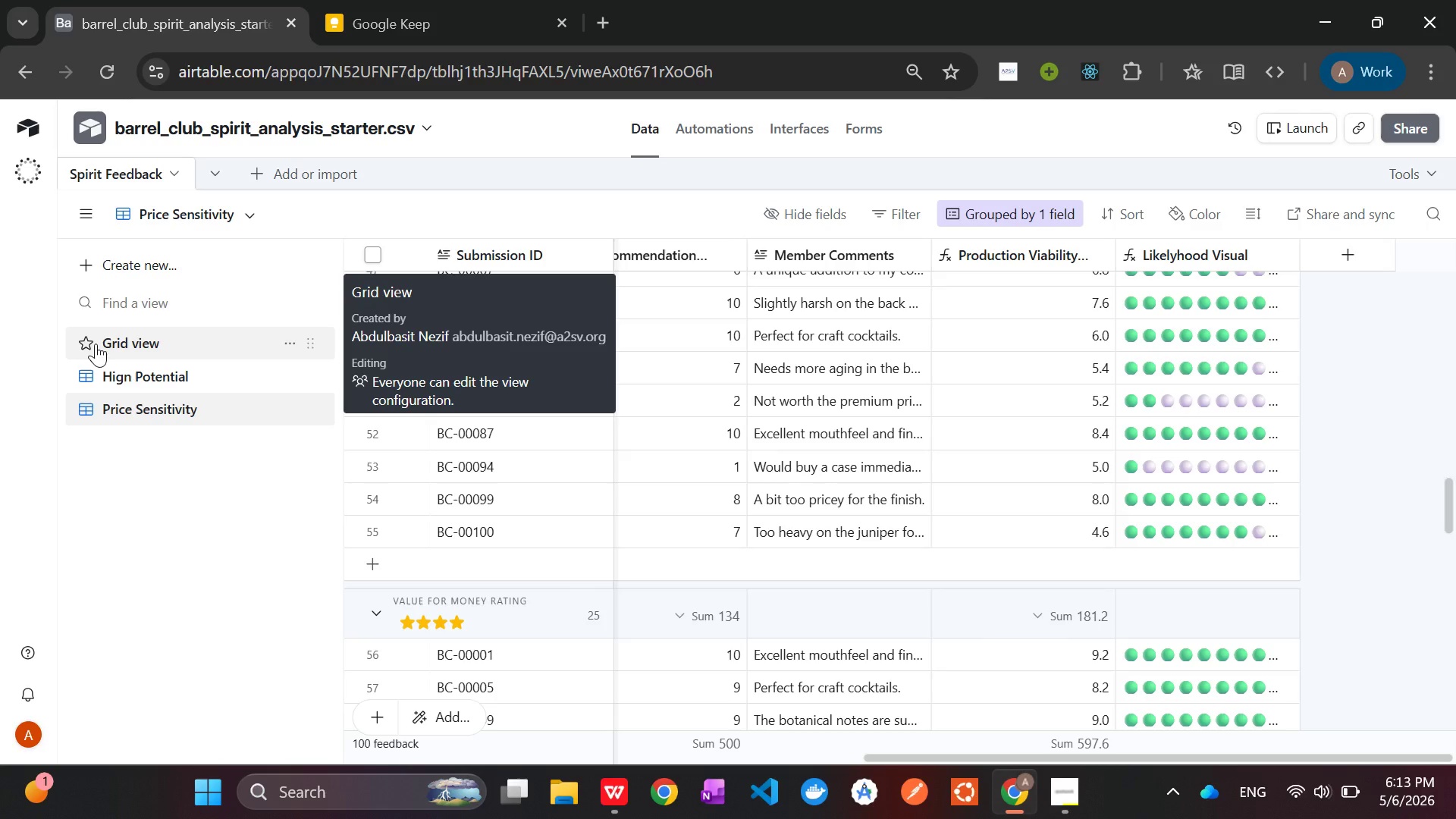 
left_click([122, 340])
 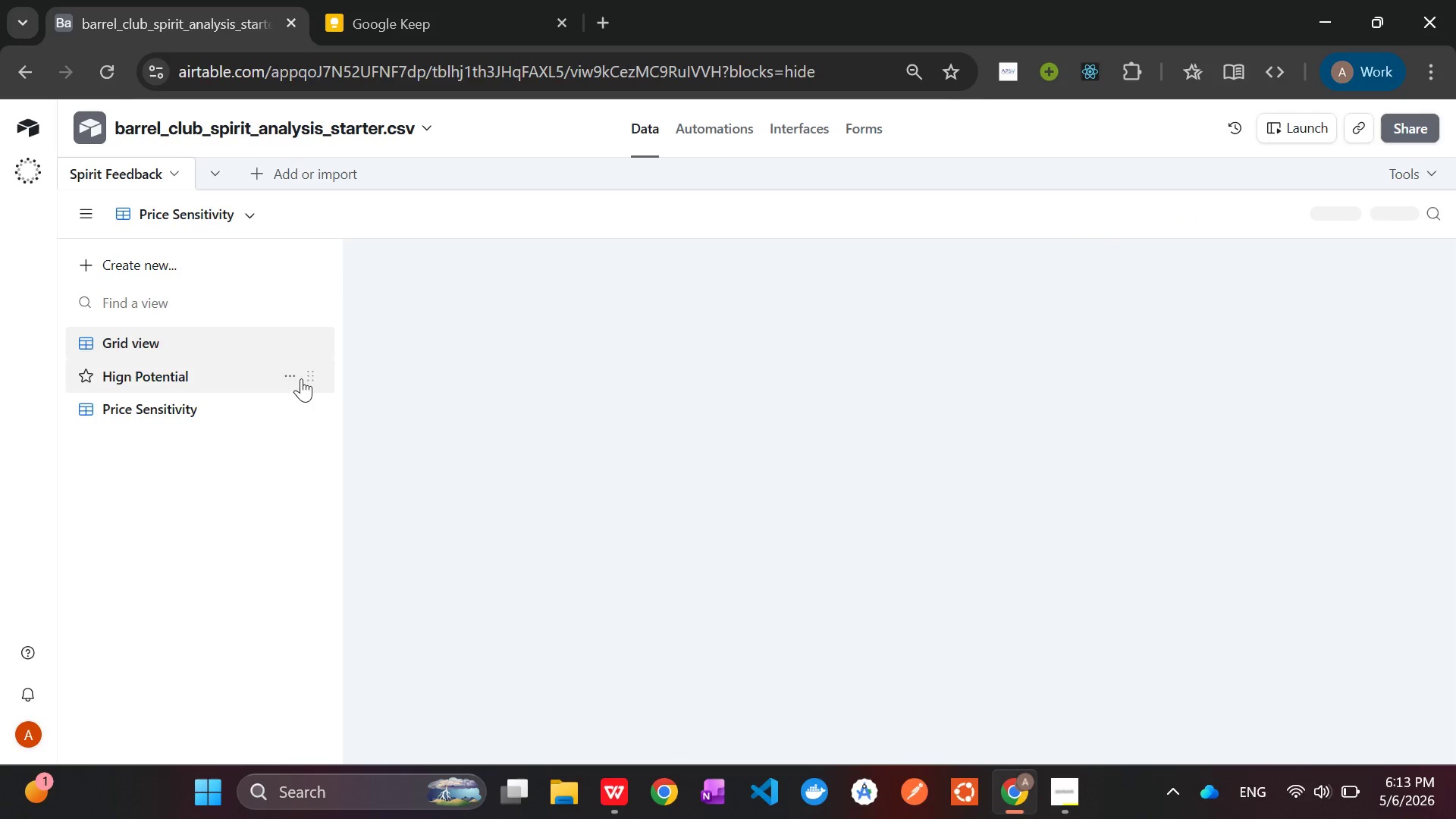 
mouse_move([375, 428])
 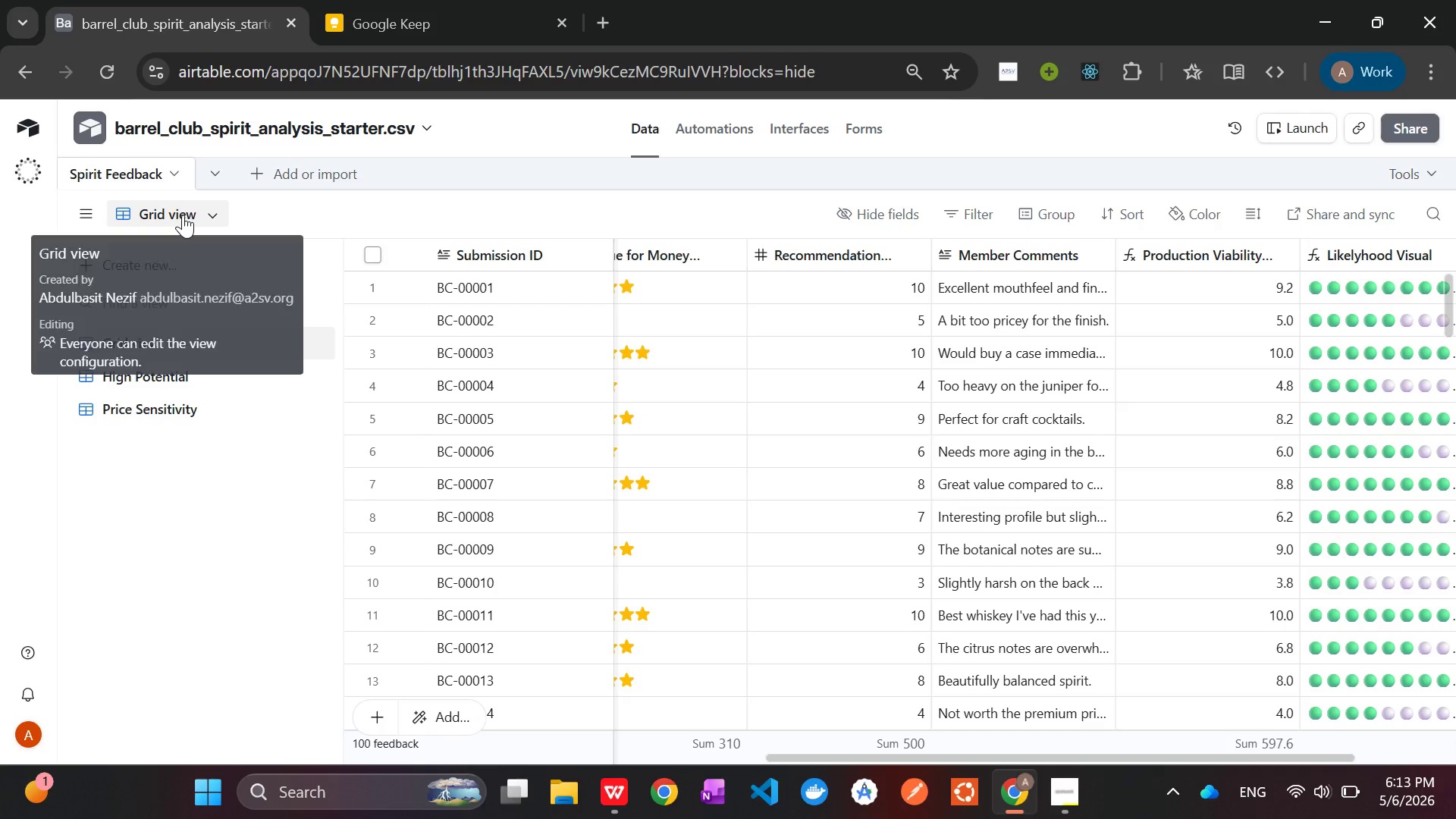 
left_click([183, 215])
 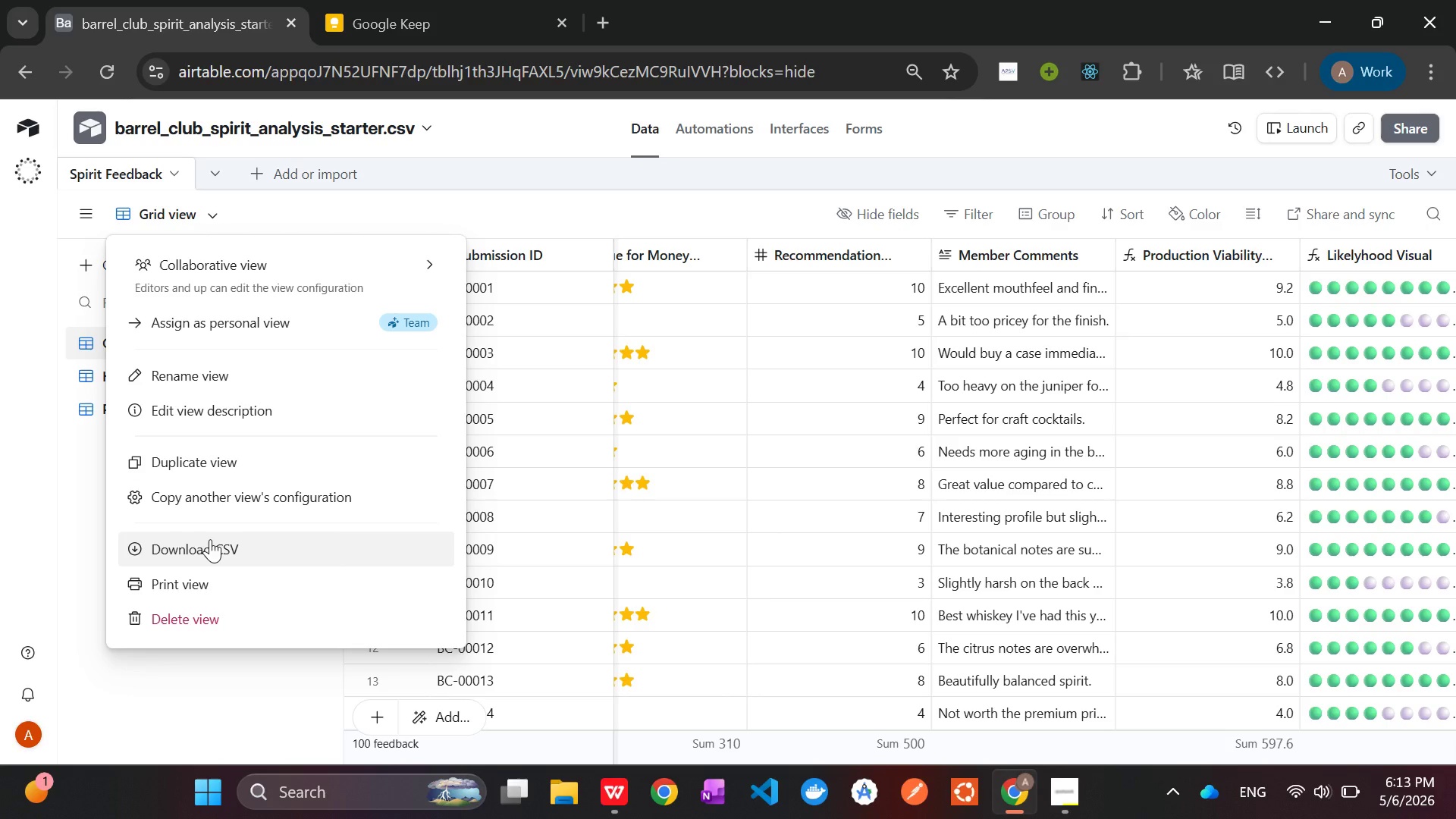 
wait(7.12)
 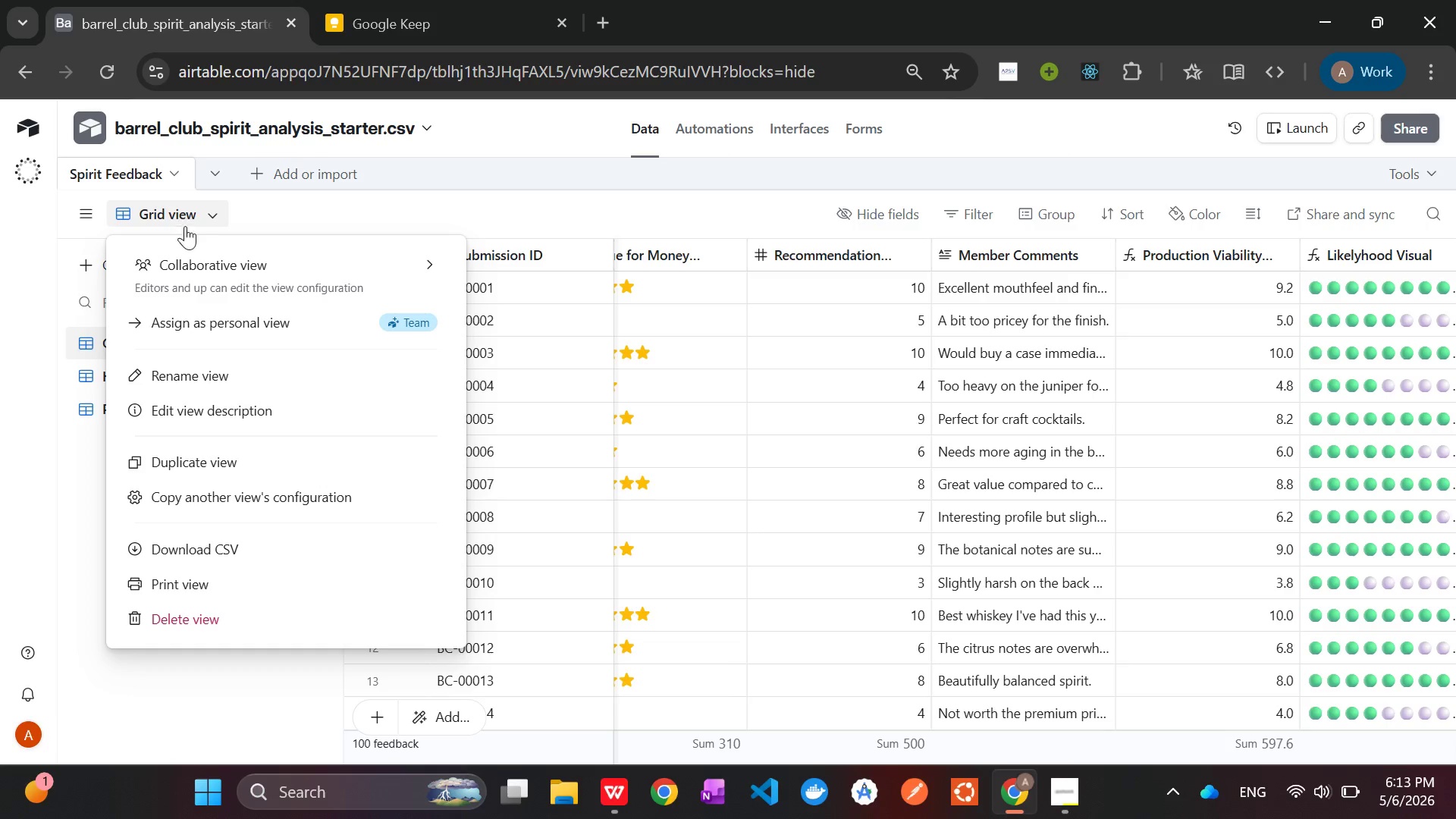 
left_click([210, 539])
 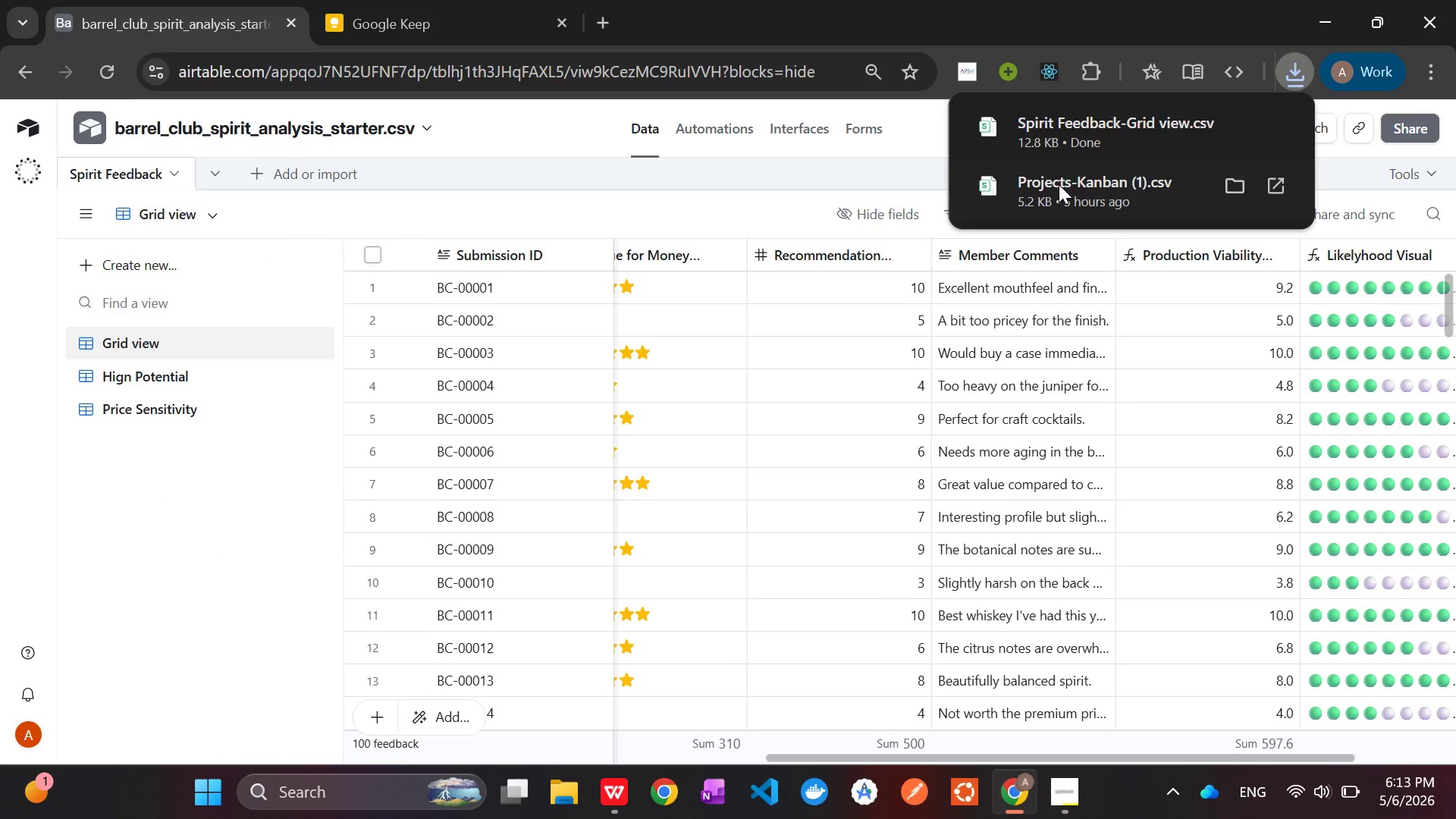 
wait(5.95)
 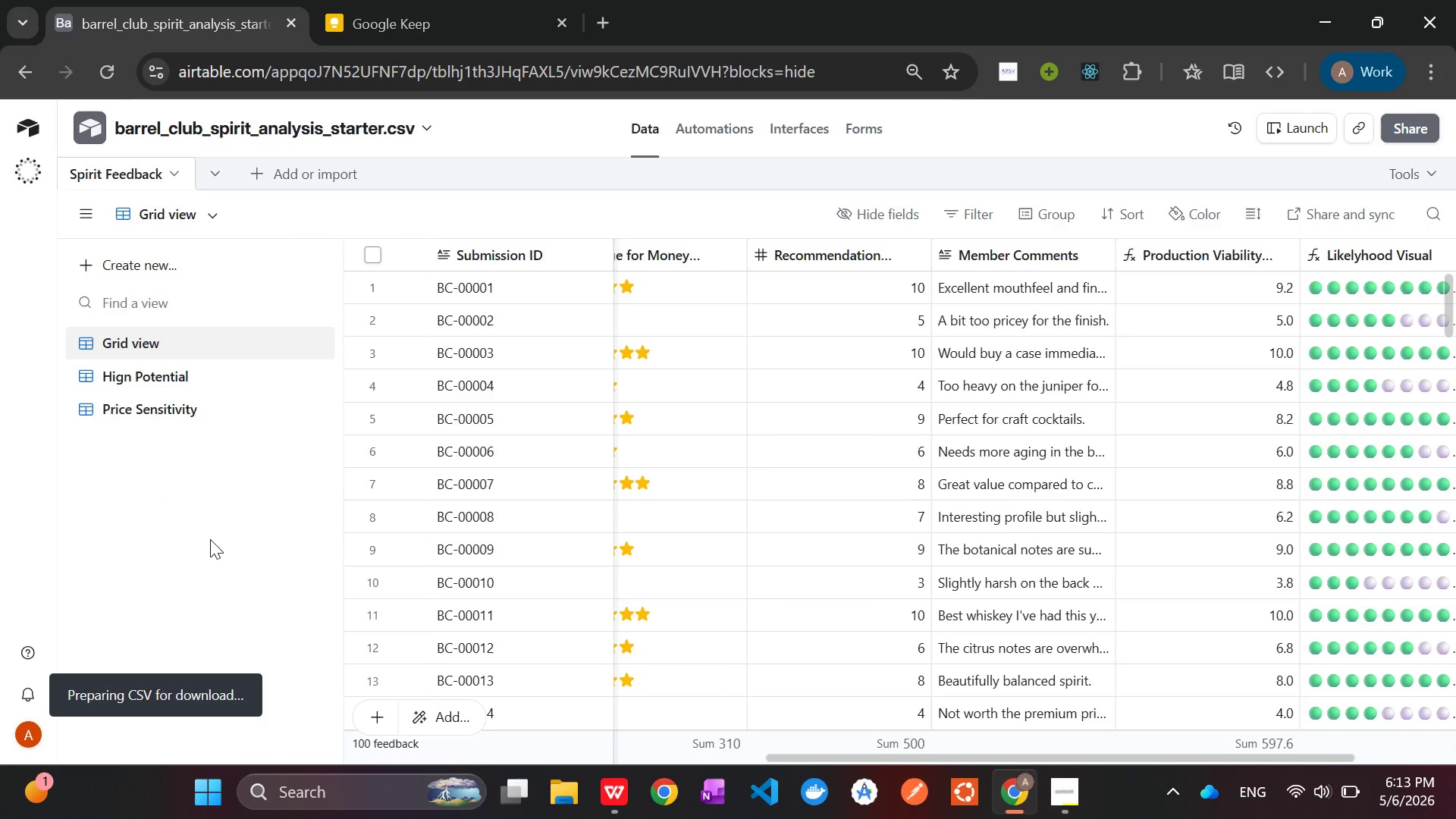 
left_click([1276, 126])
 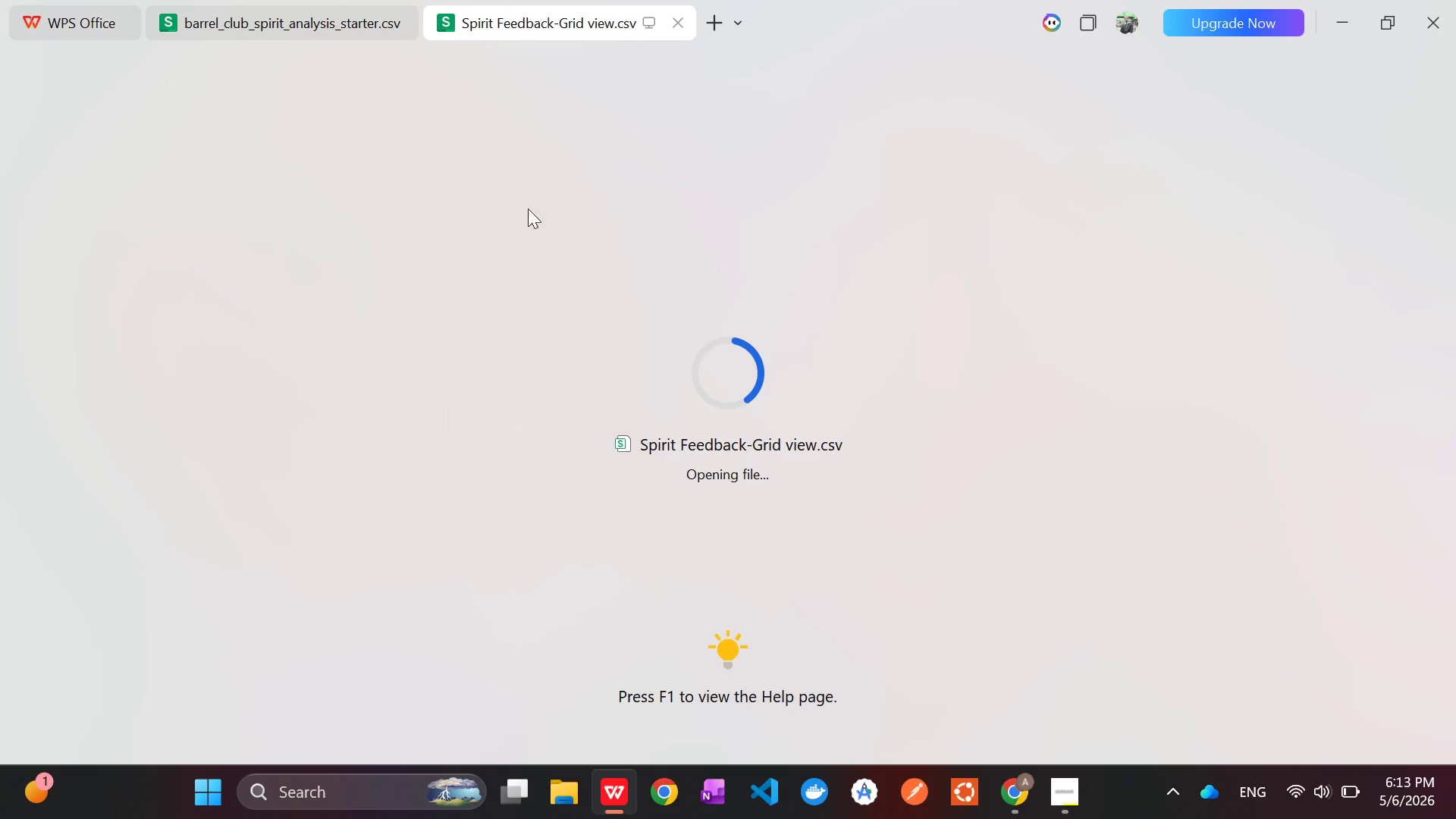 
mouse_move([398, 33])
 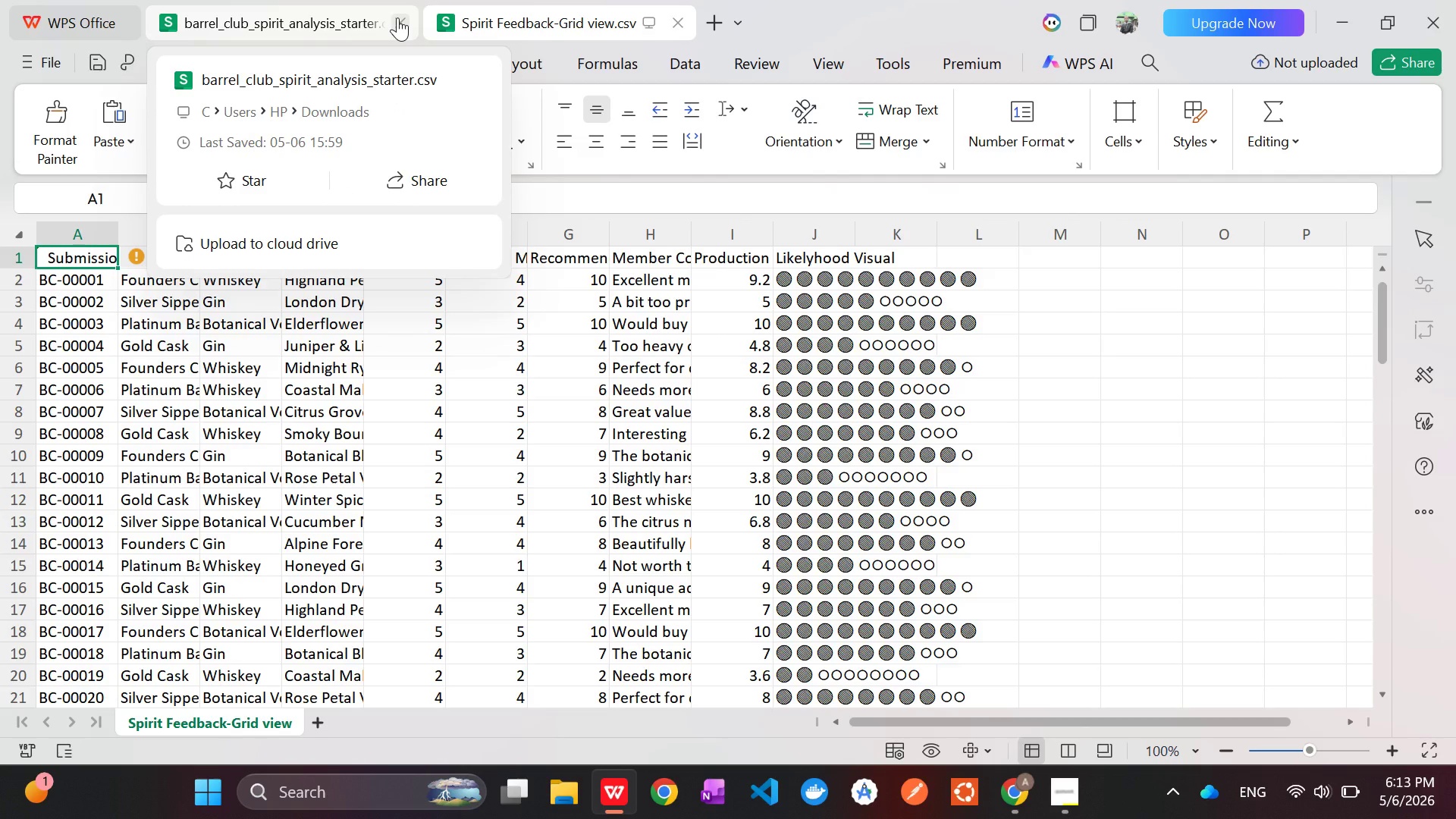 
left_click([397, 17])
 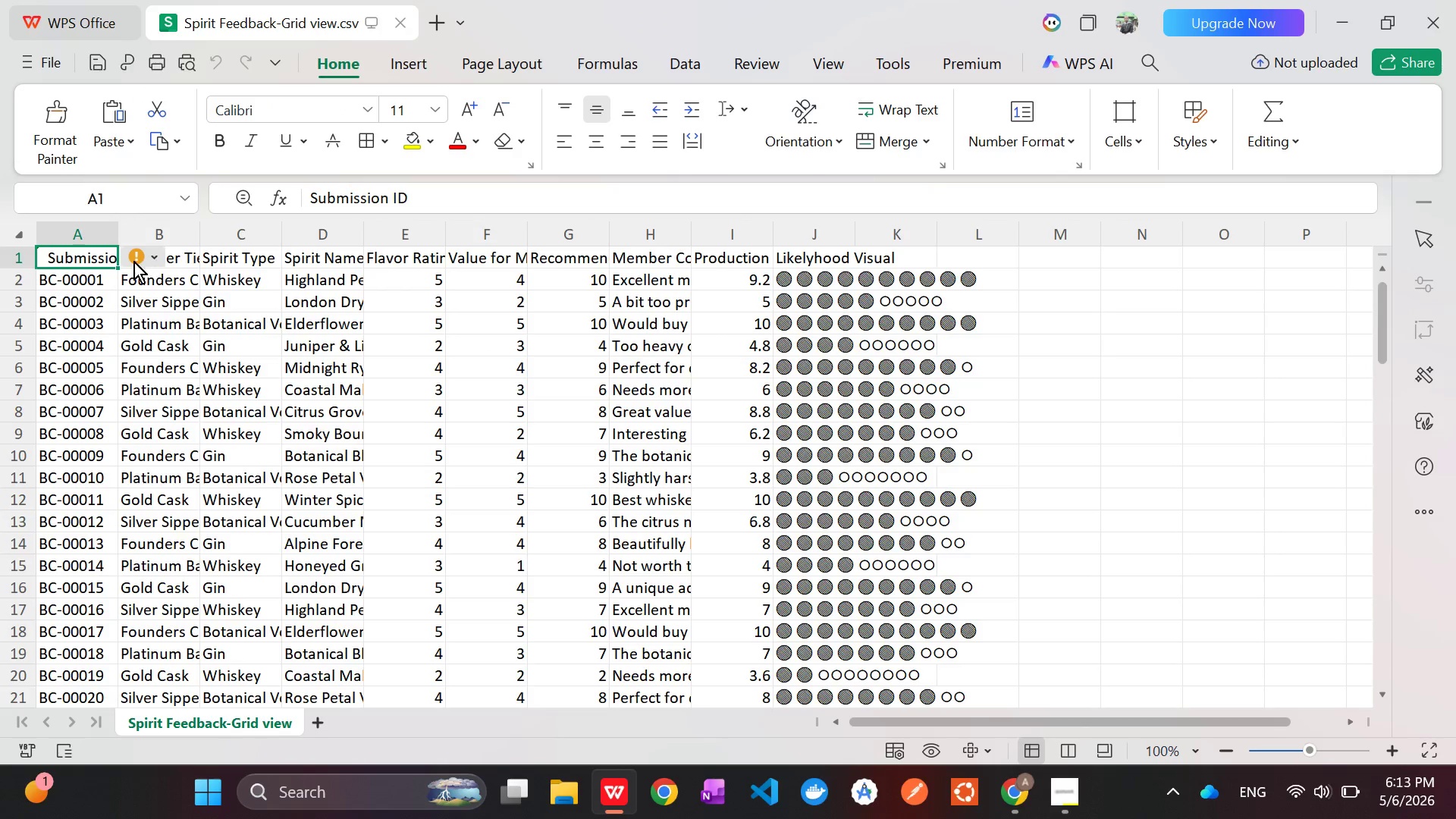 
left_click([94, 292])
 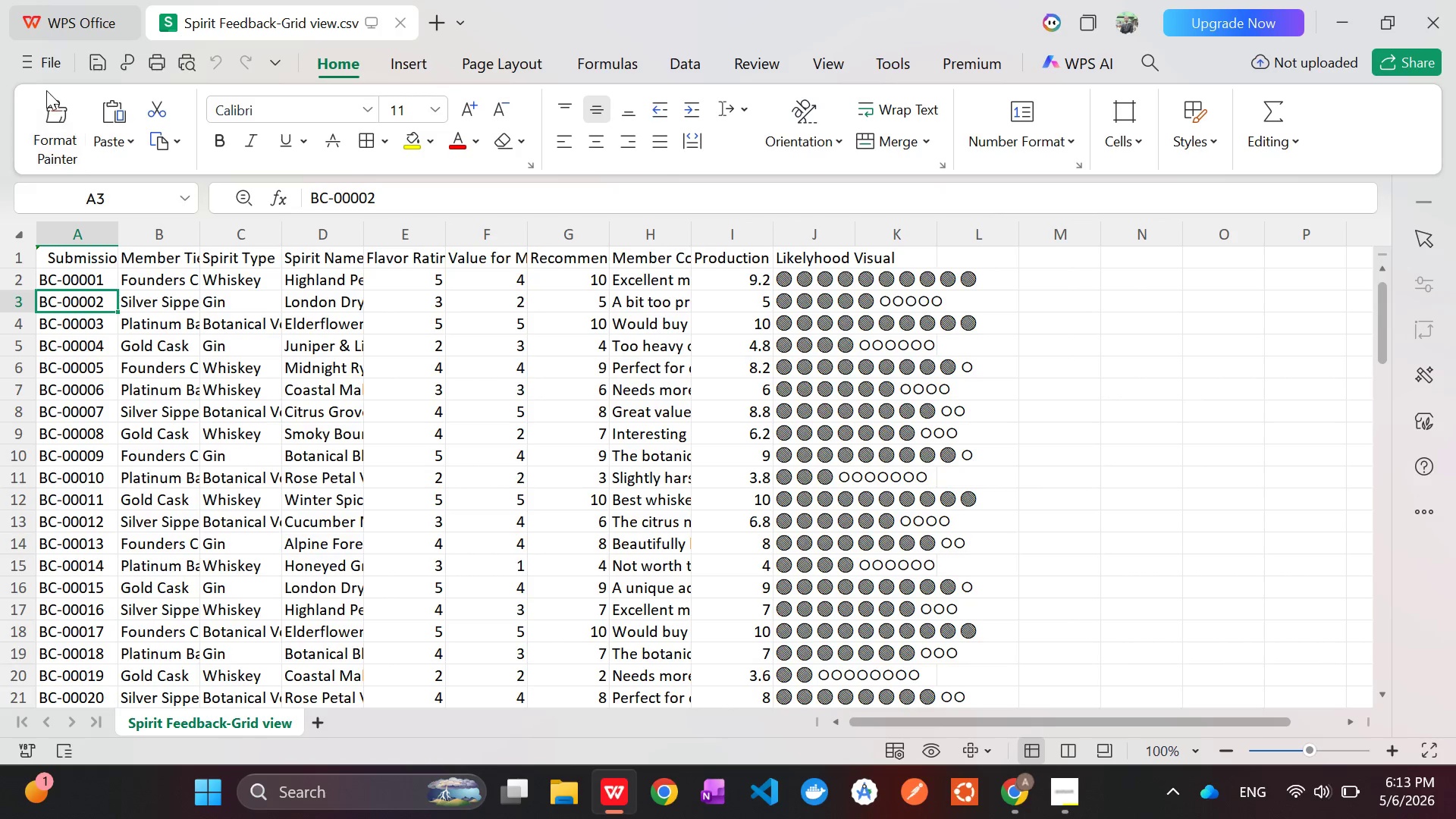 
left_click([27, 74])
 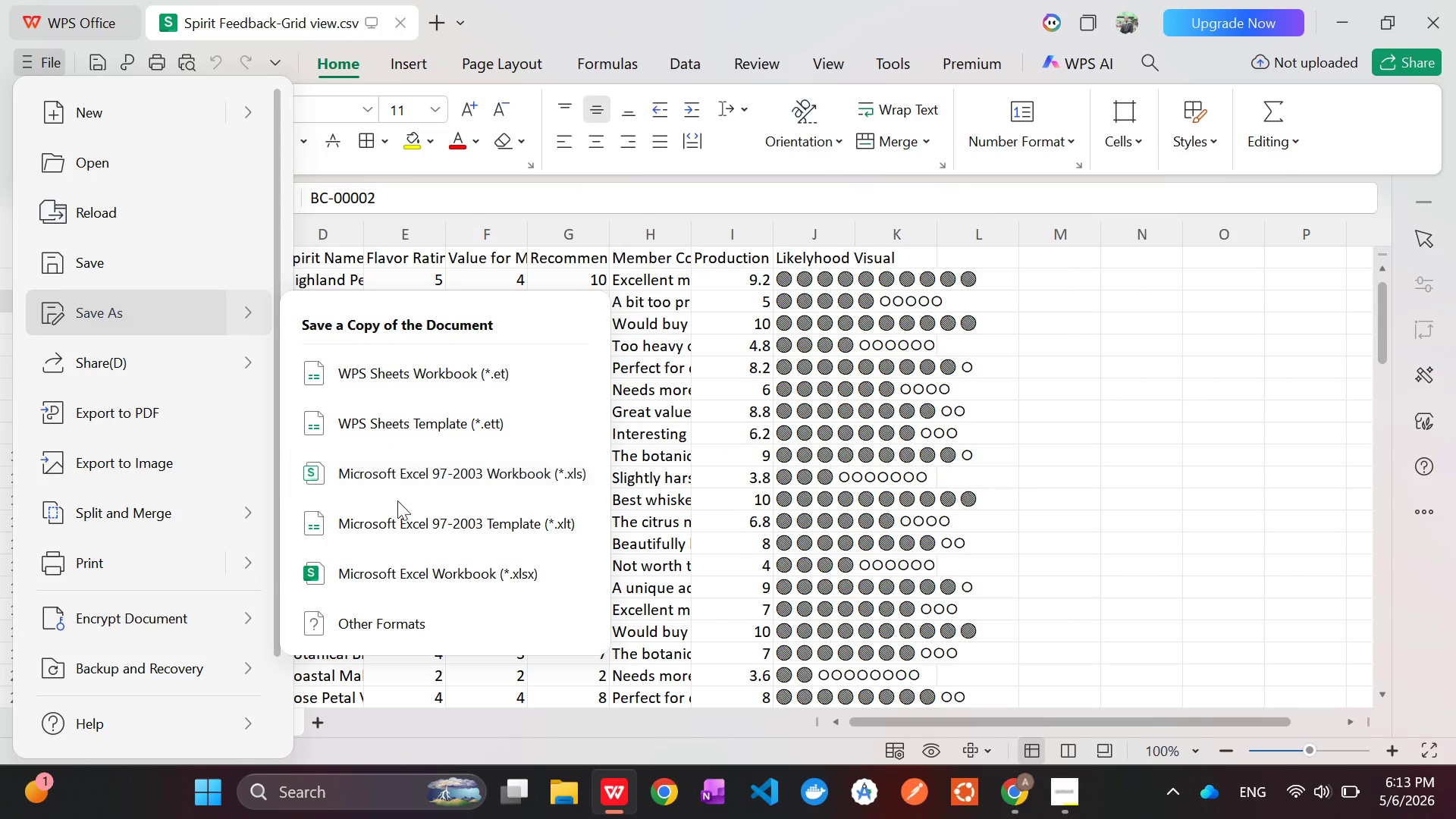 
left_click([388, 562])
 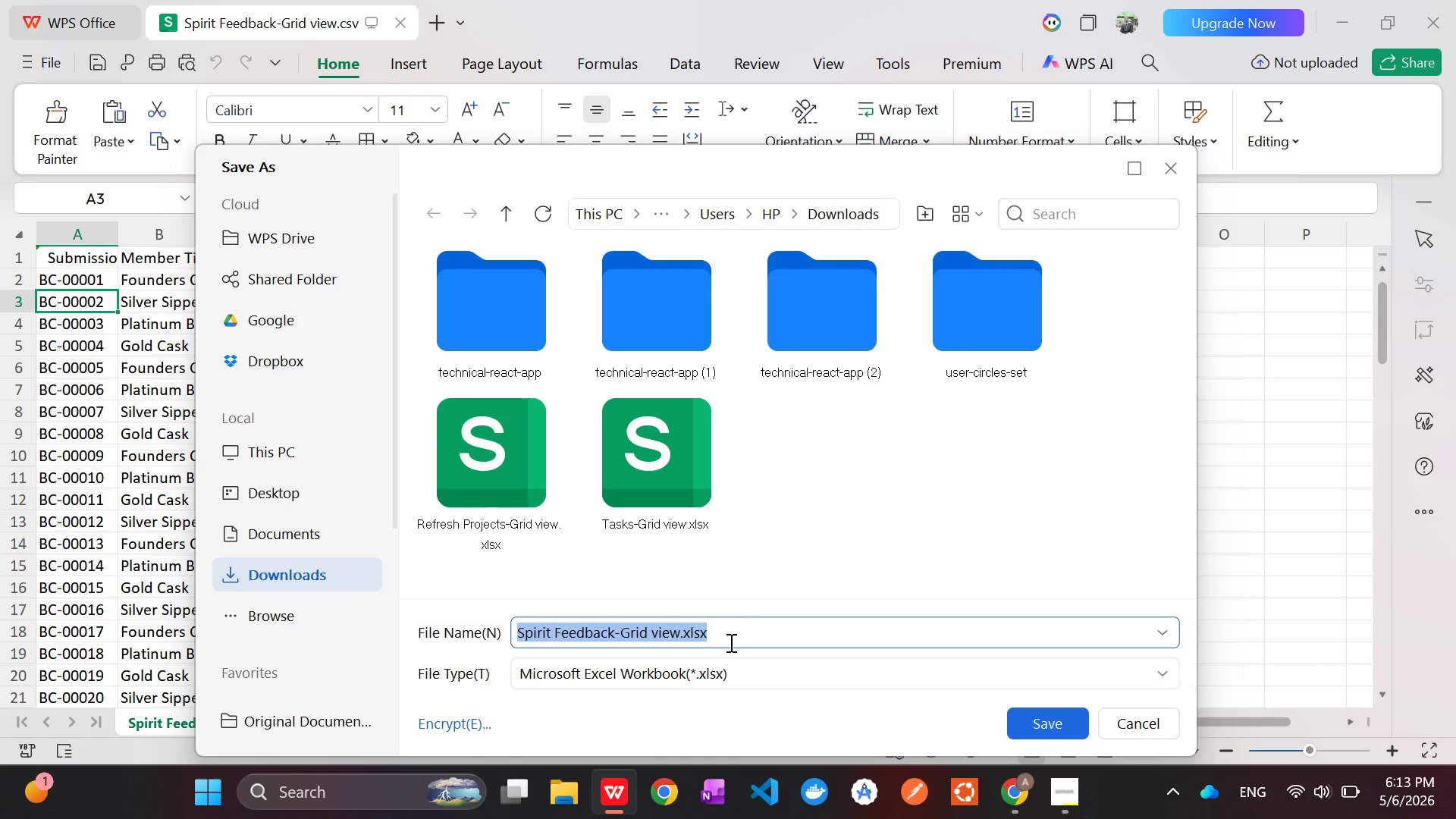 
wait(5.58)
 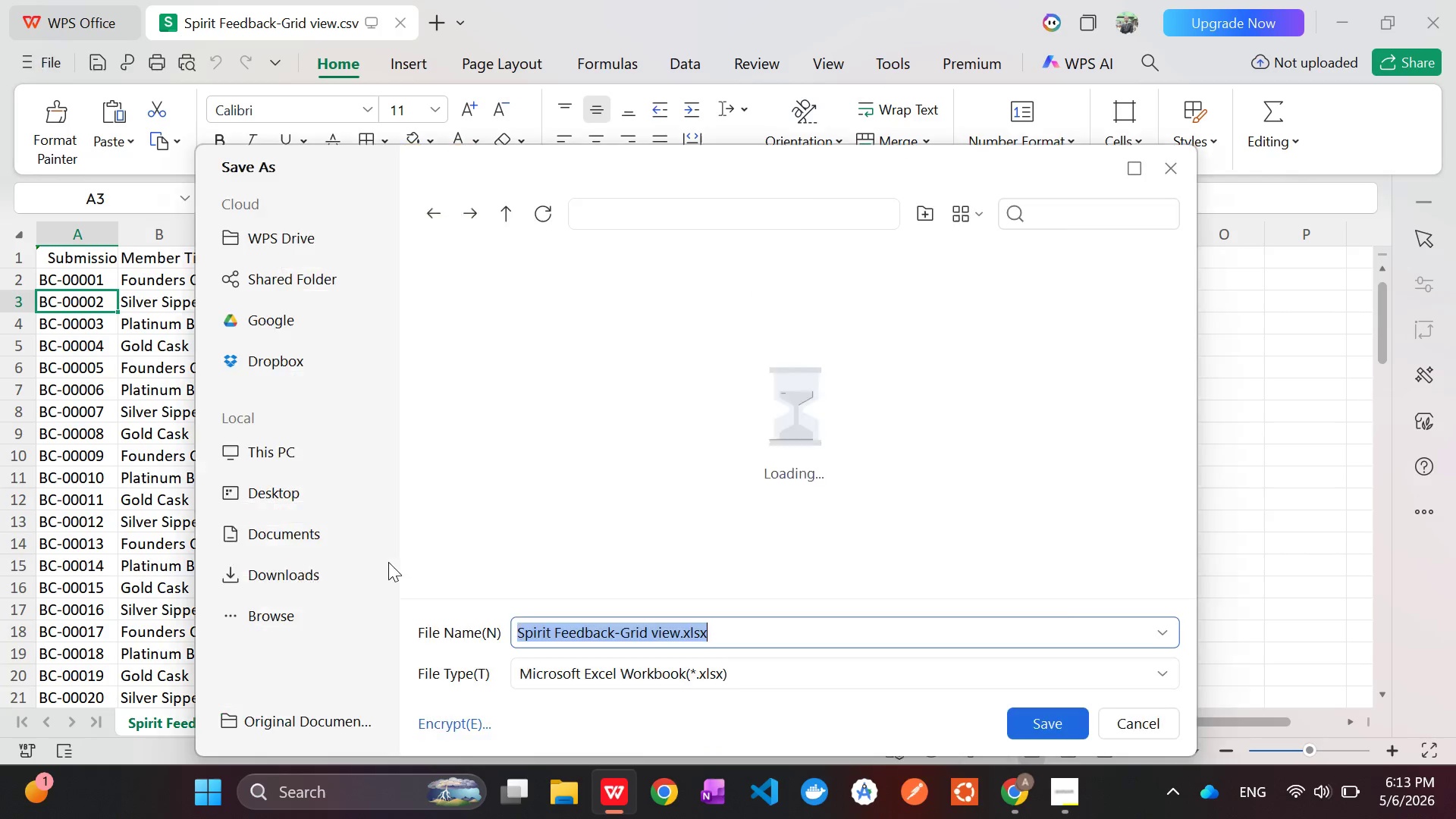 
left_click([1066, 724])
 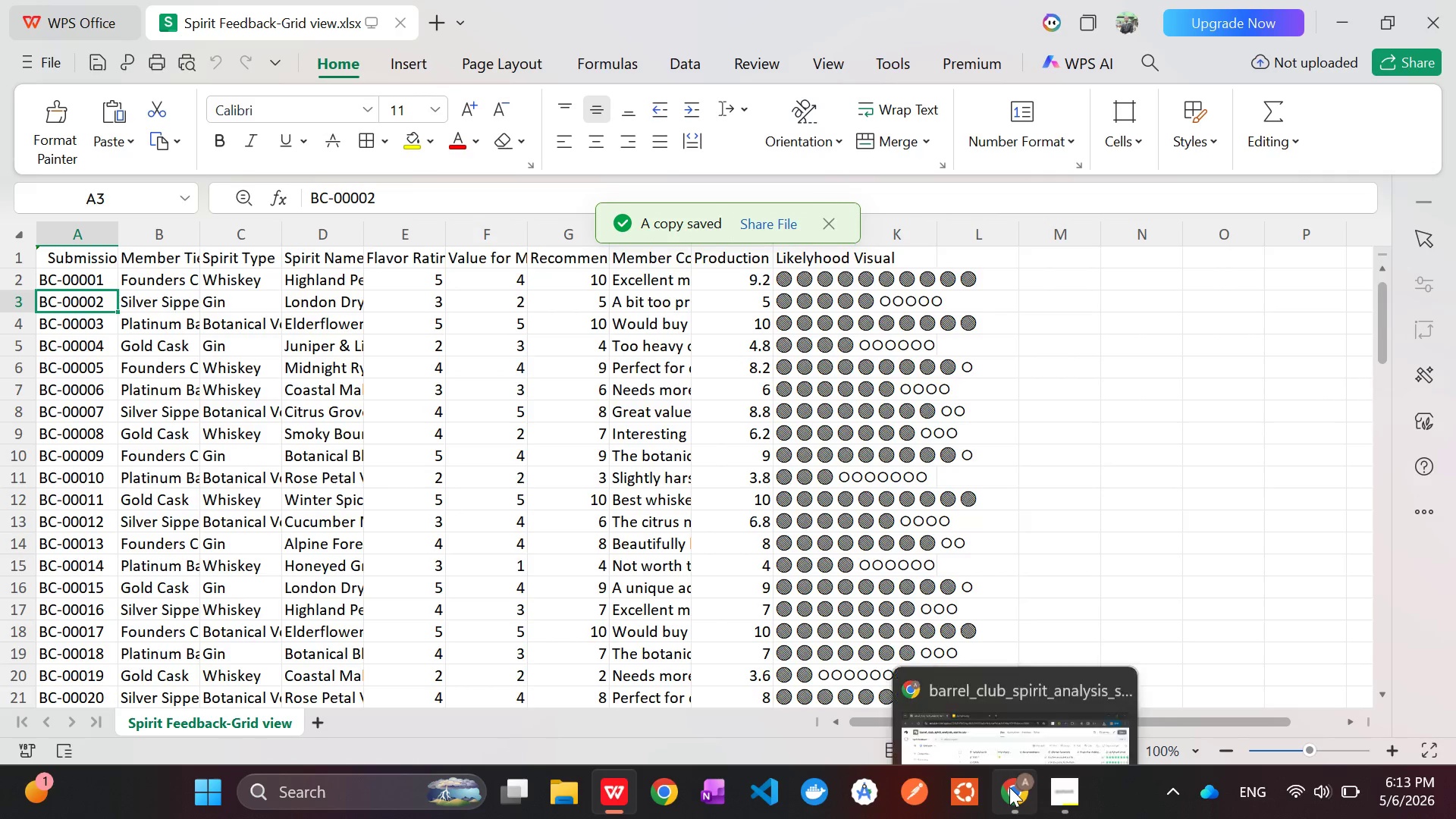 
wait(5.12)
 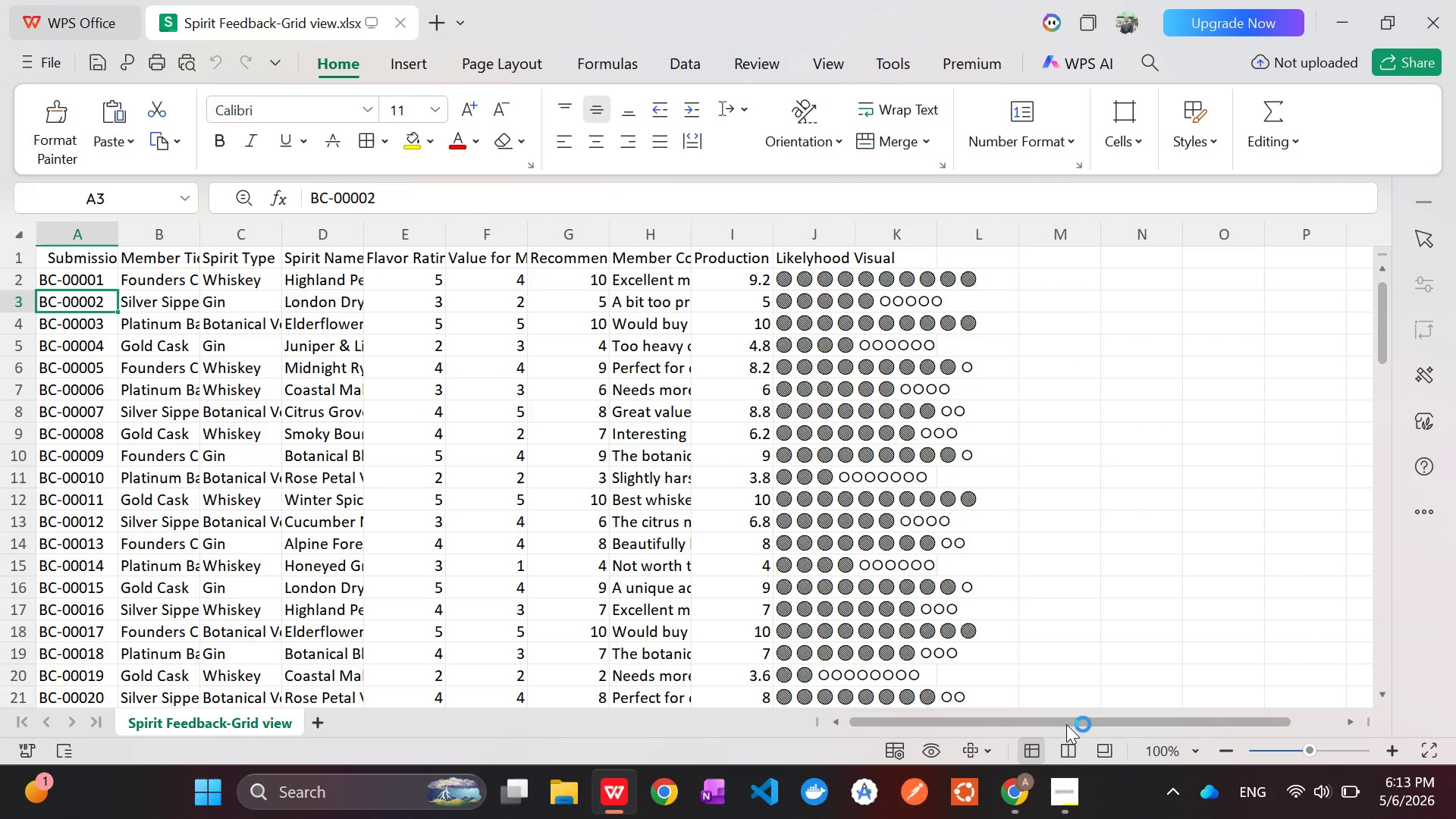 
left_click([1009, 787])
 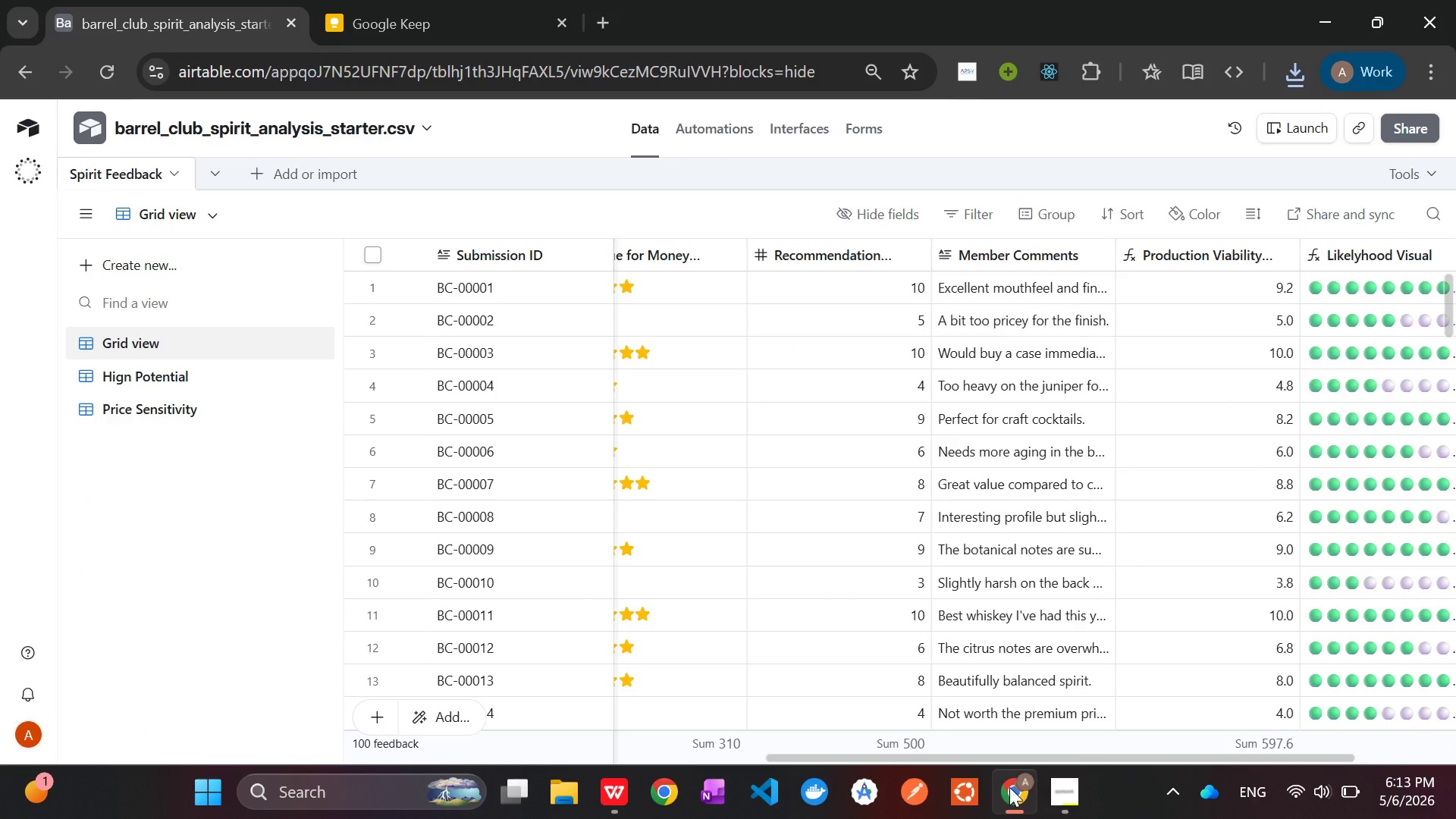 
wait(9.42)
 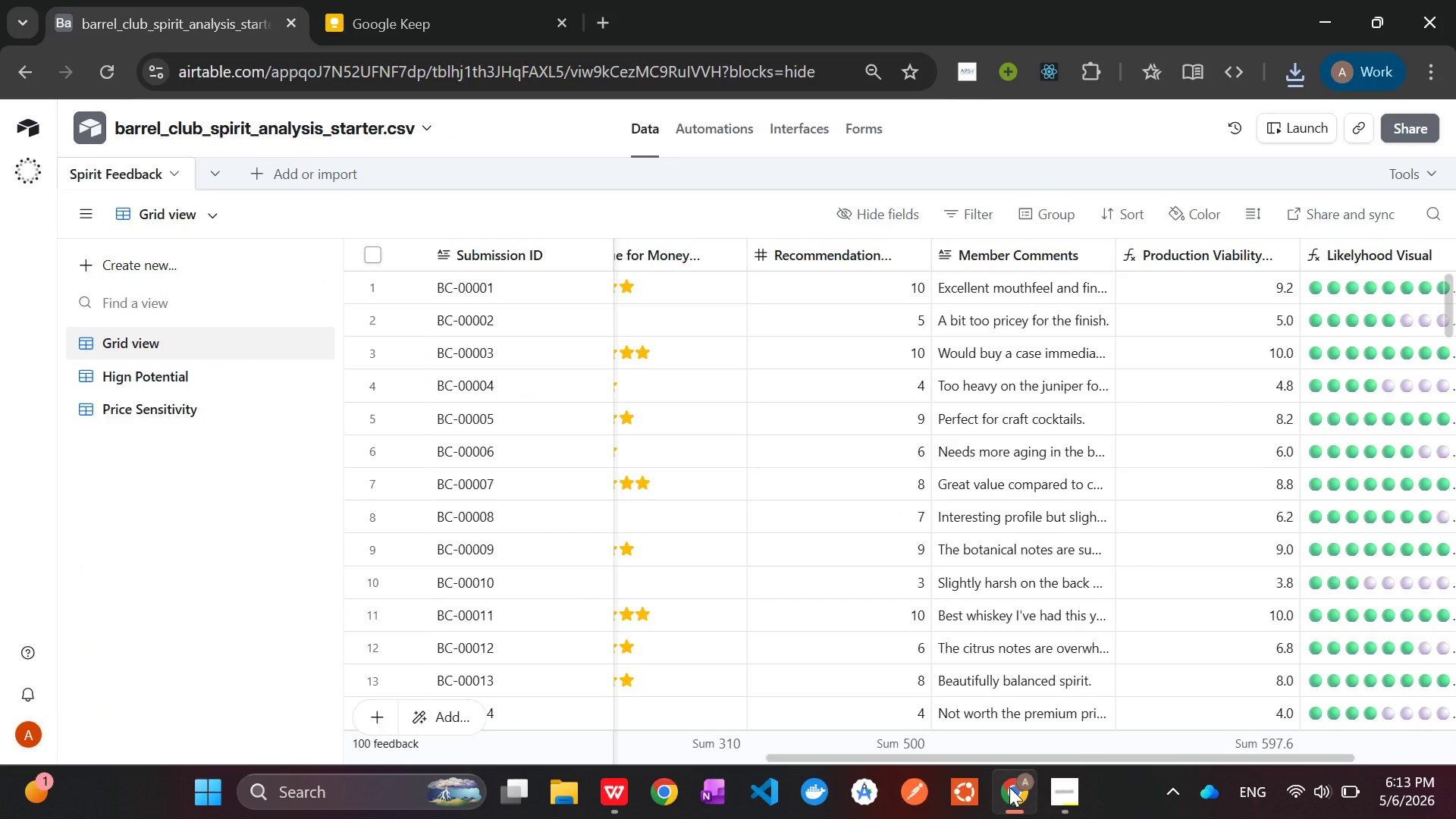 
left_click([179, 217])
 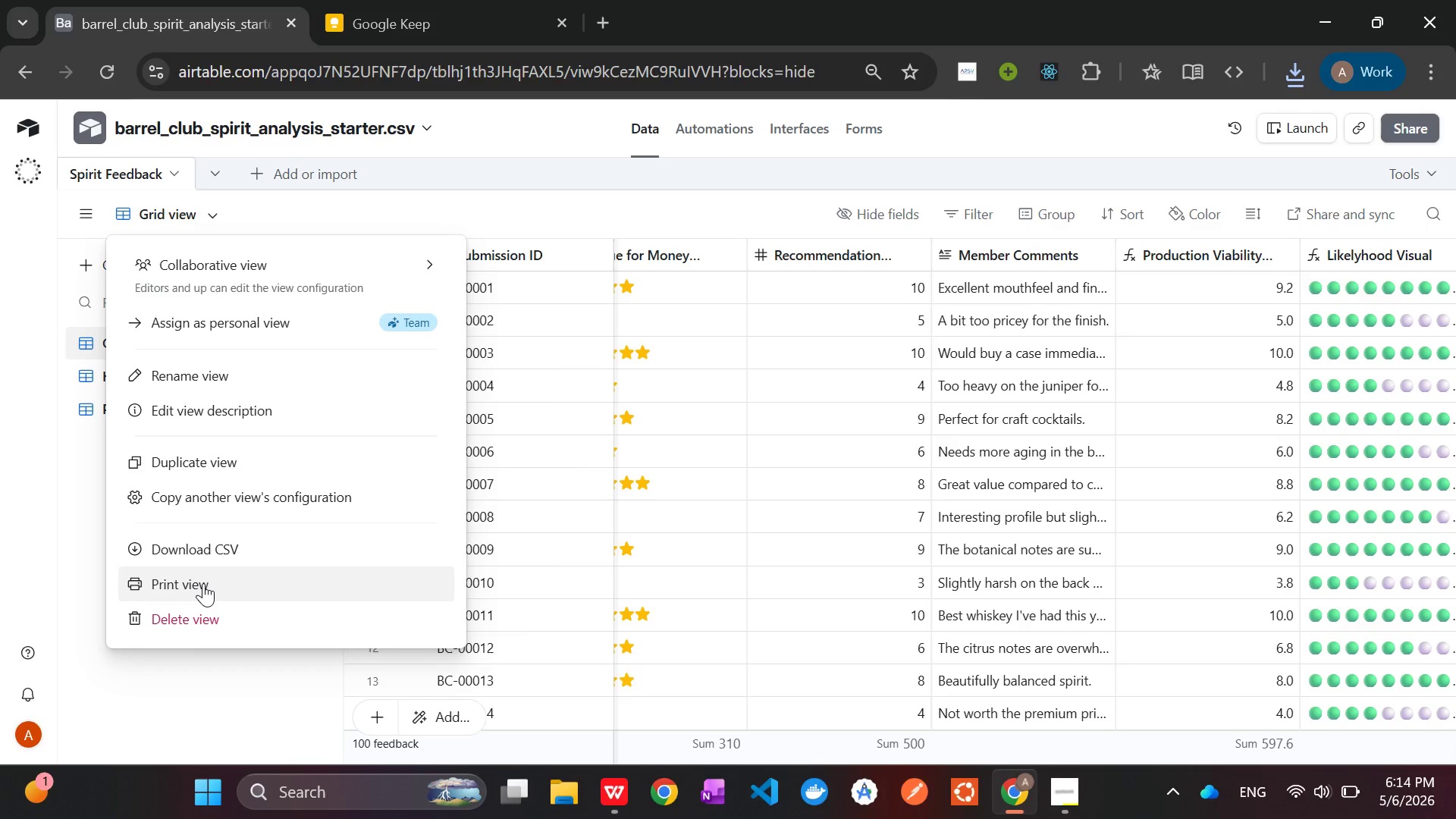 
wait(5.17)
 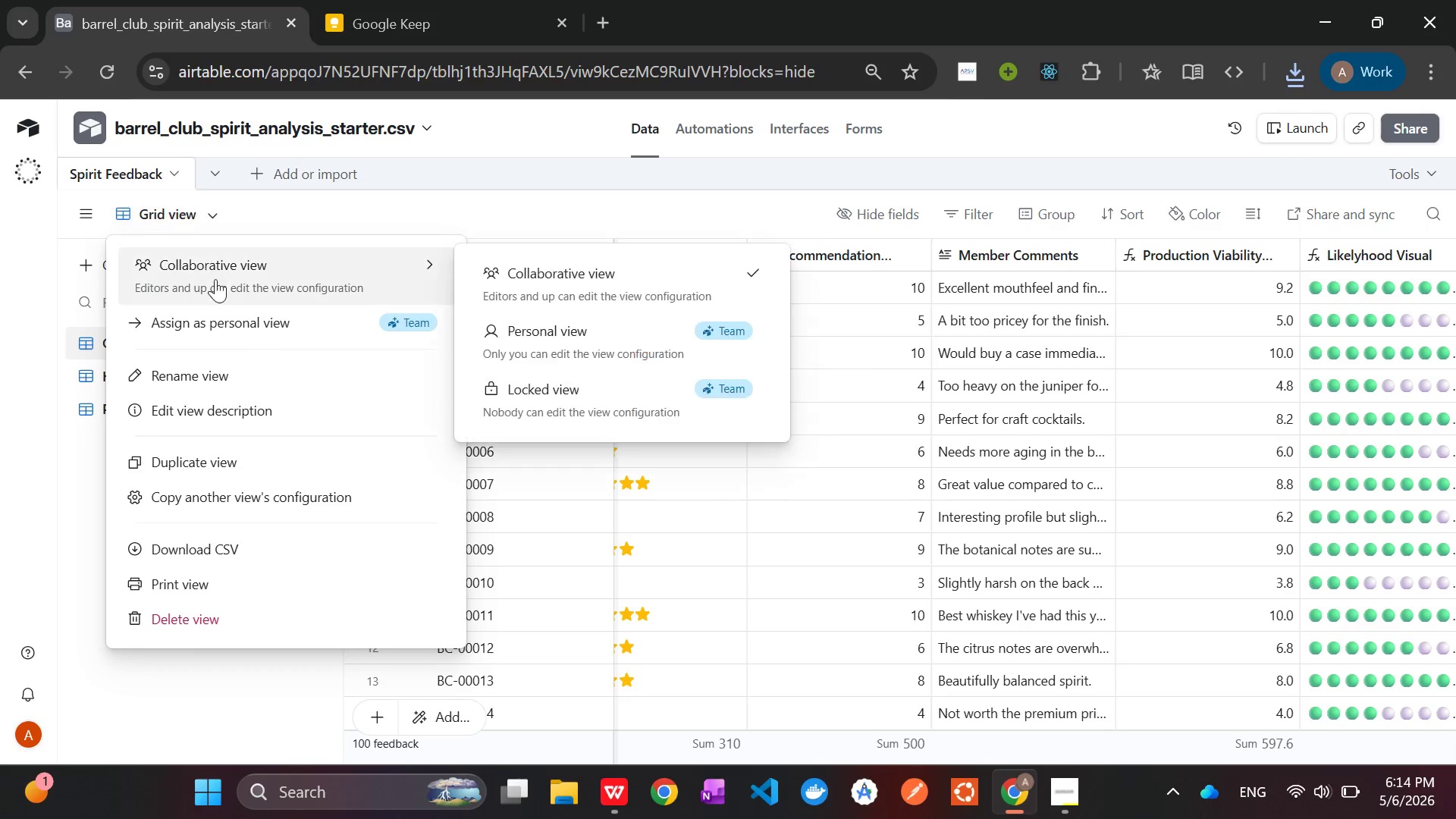 
left_click([203, 583])
 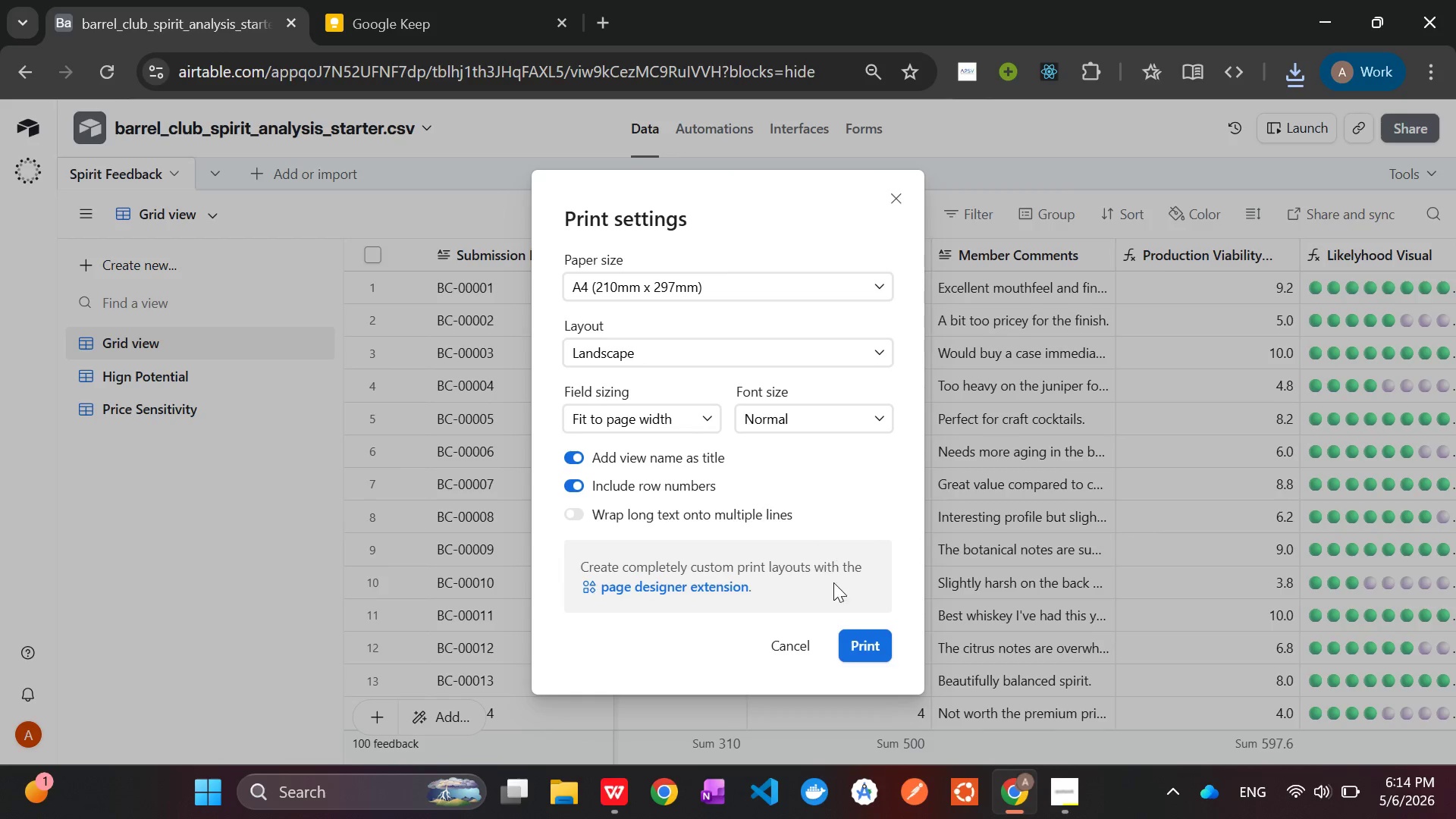 
wait(5.22)
 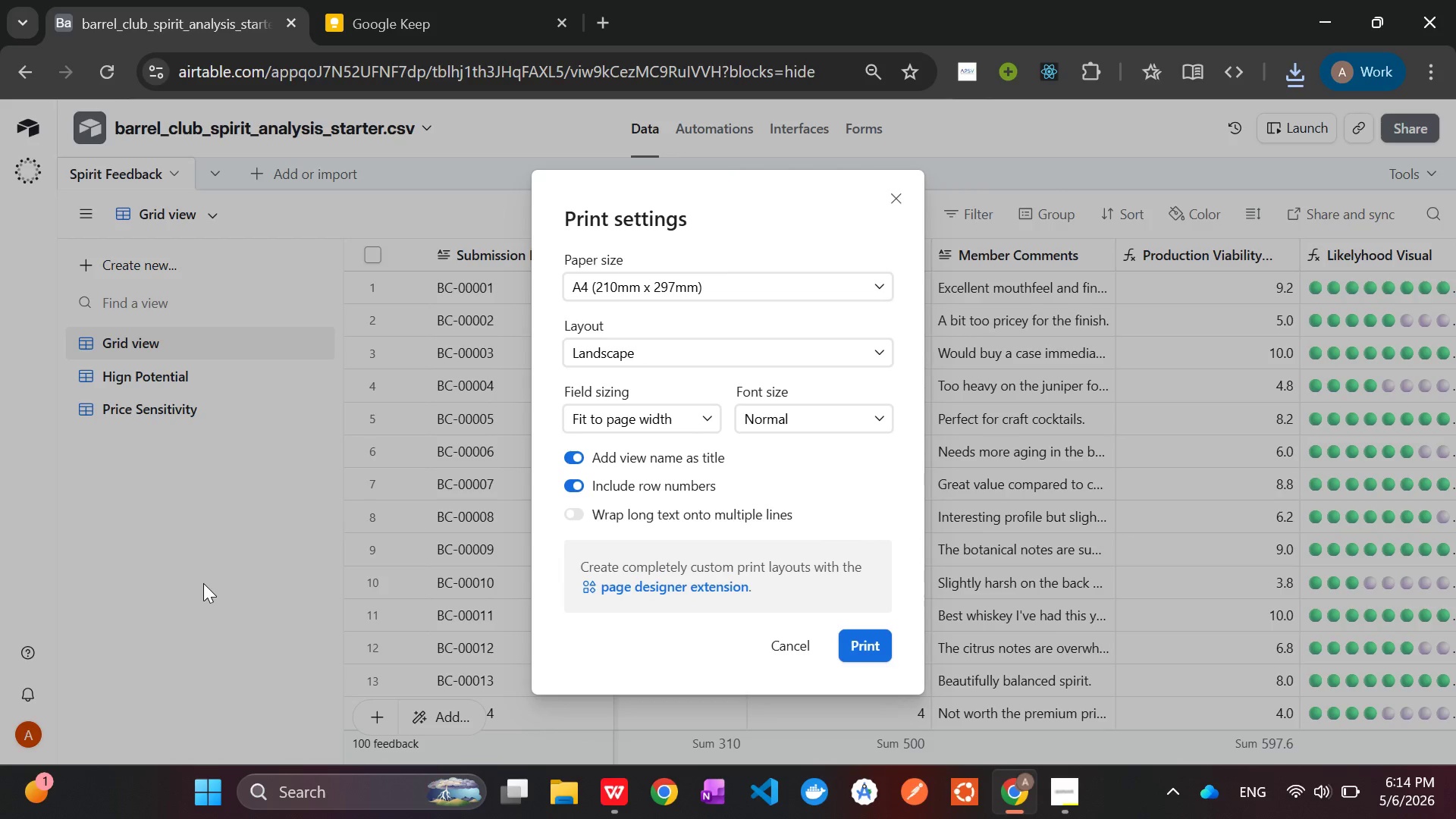 
left_click([874, 638])
 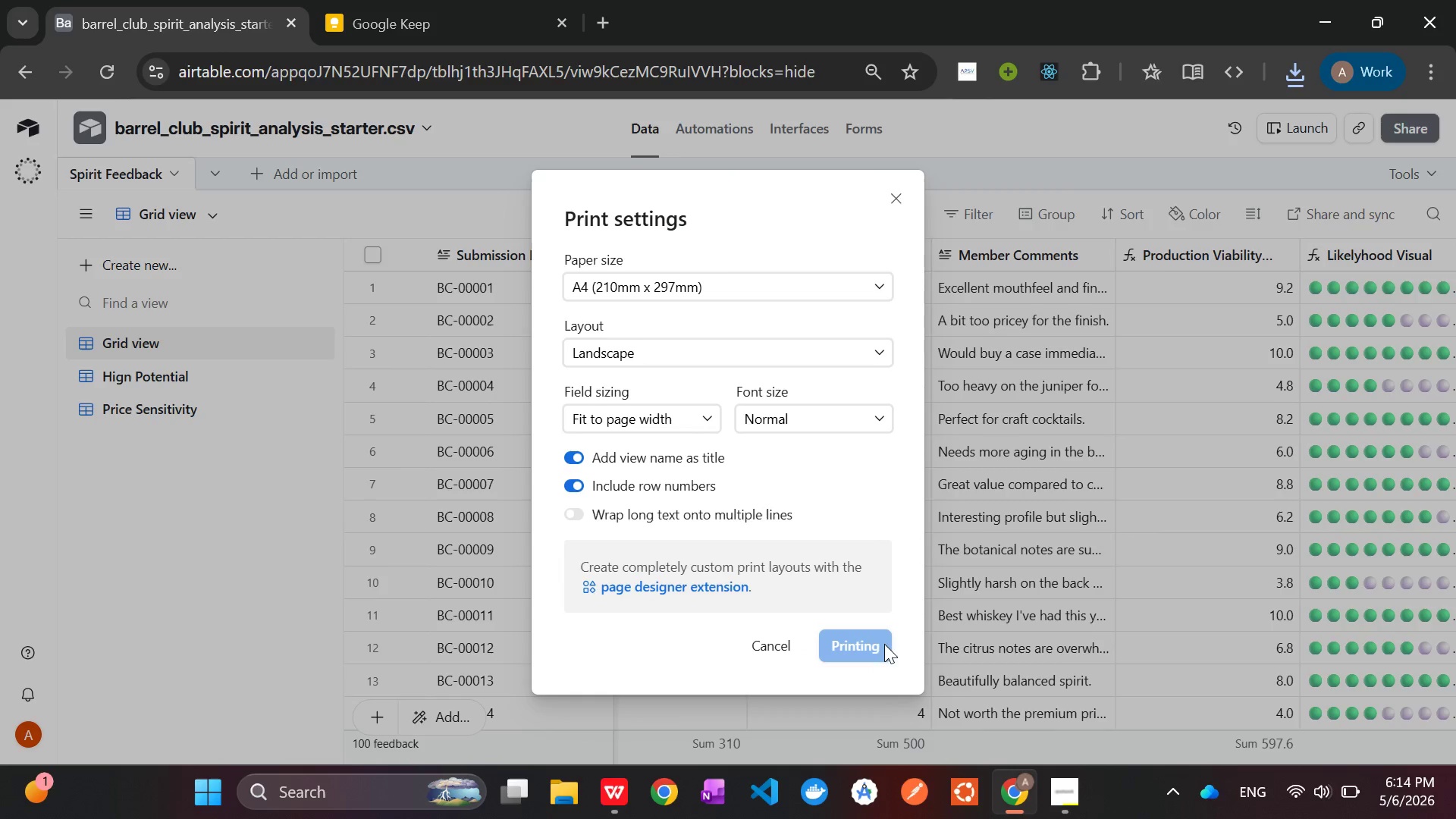 
mouse_move([1067, 776])
 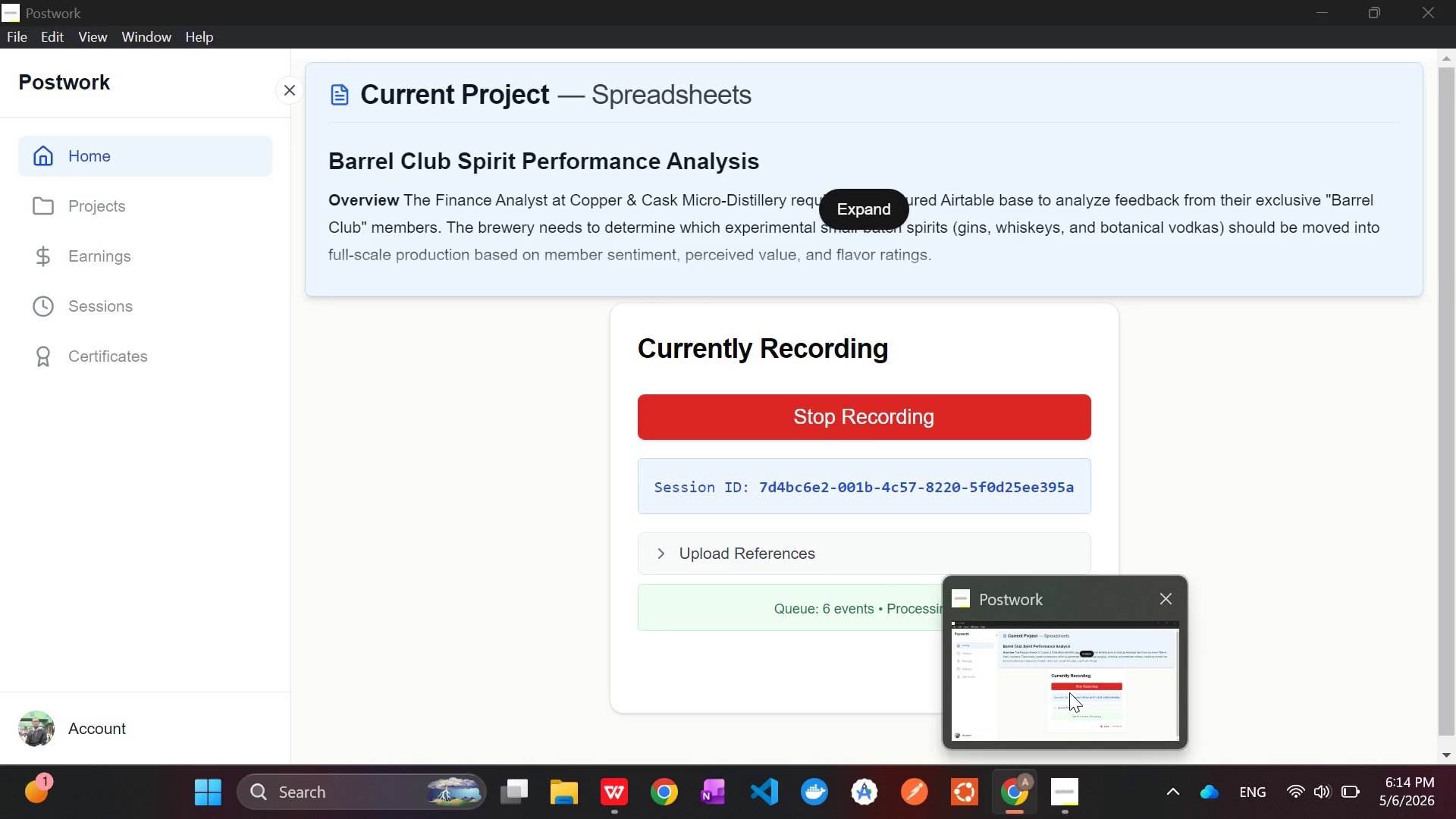 
left_click([1069, 692])